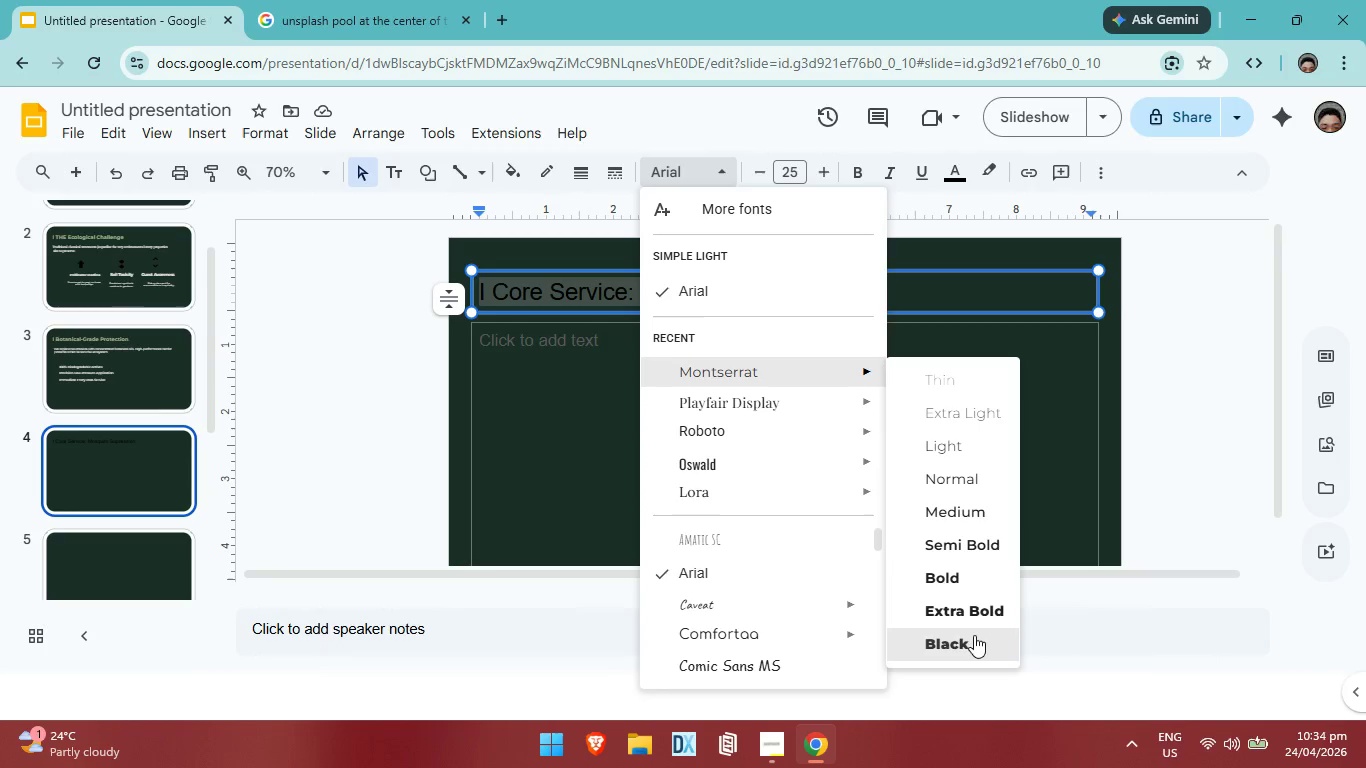 
wait(7.34)
 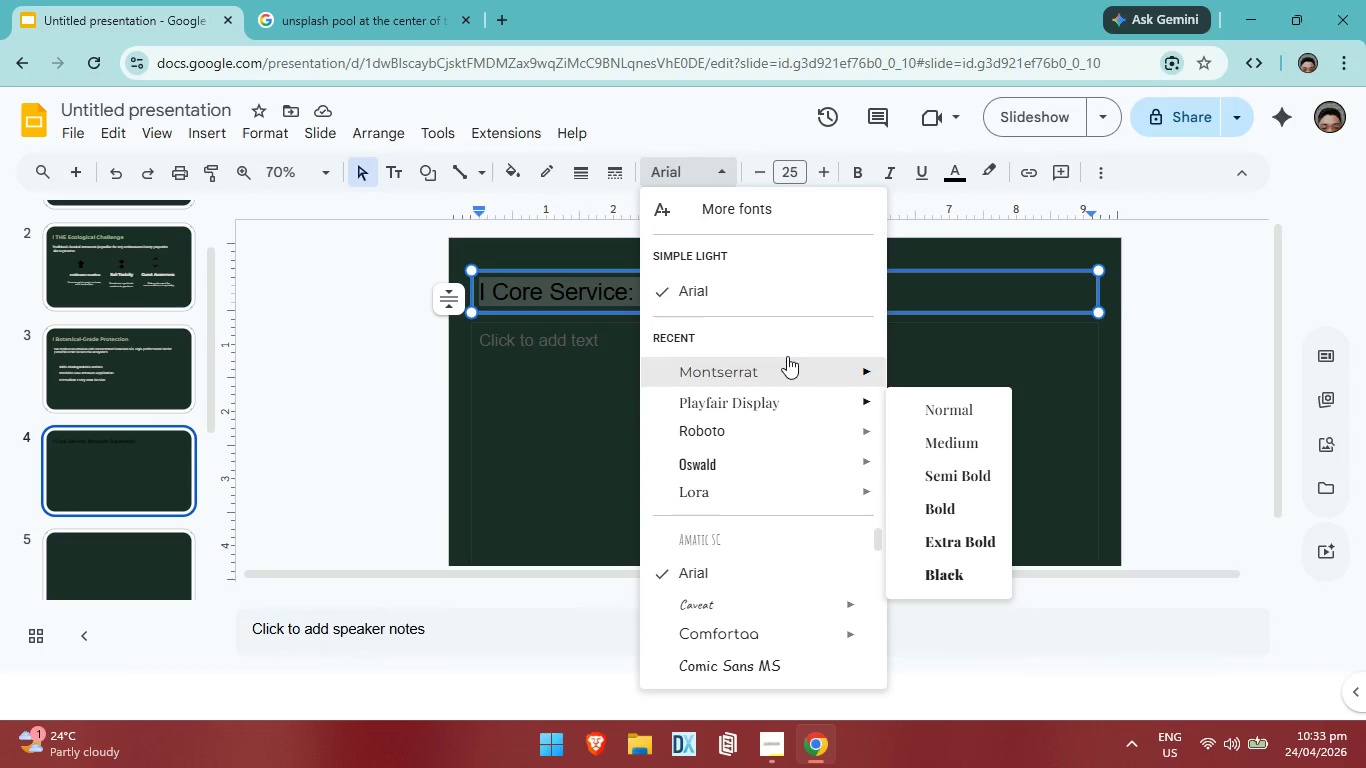 
left_click([975, 567])
 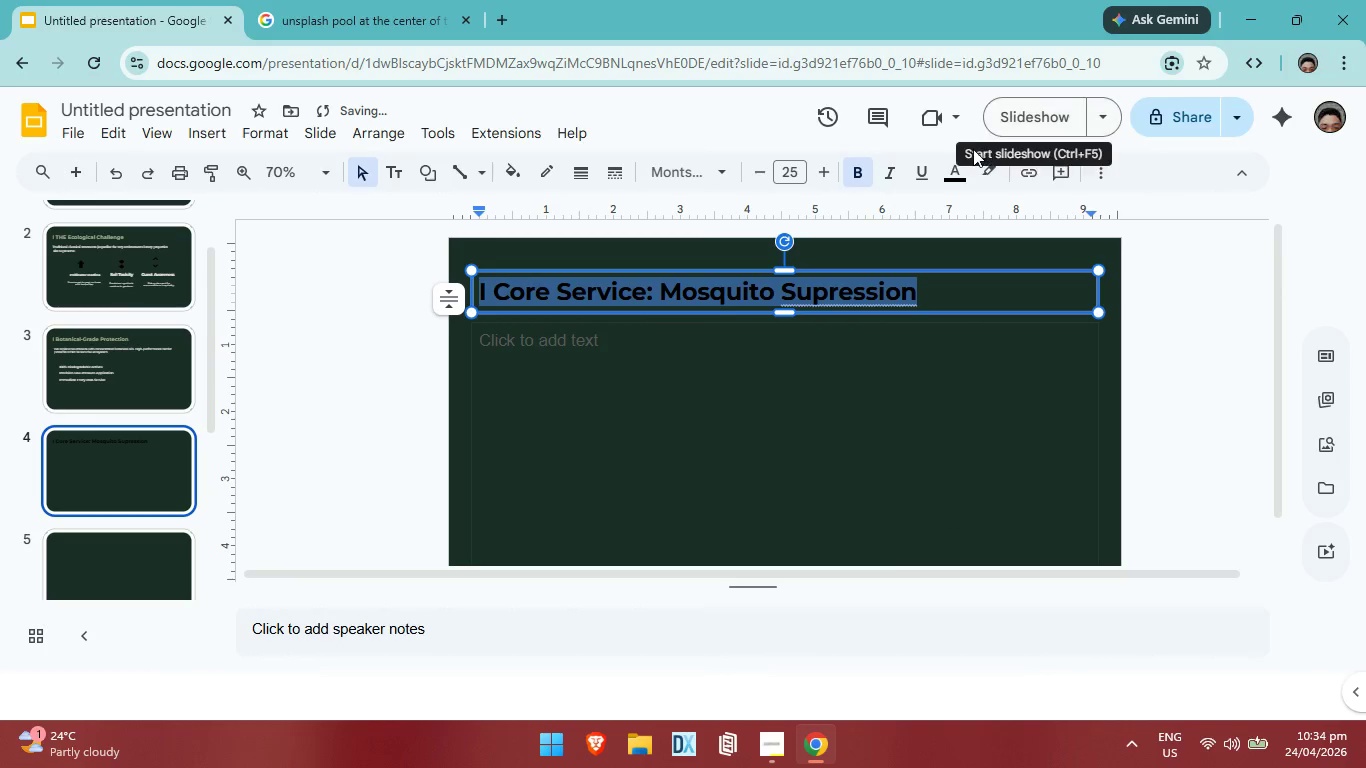 
left_click([957, 171])
 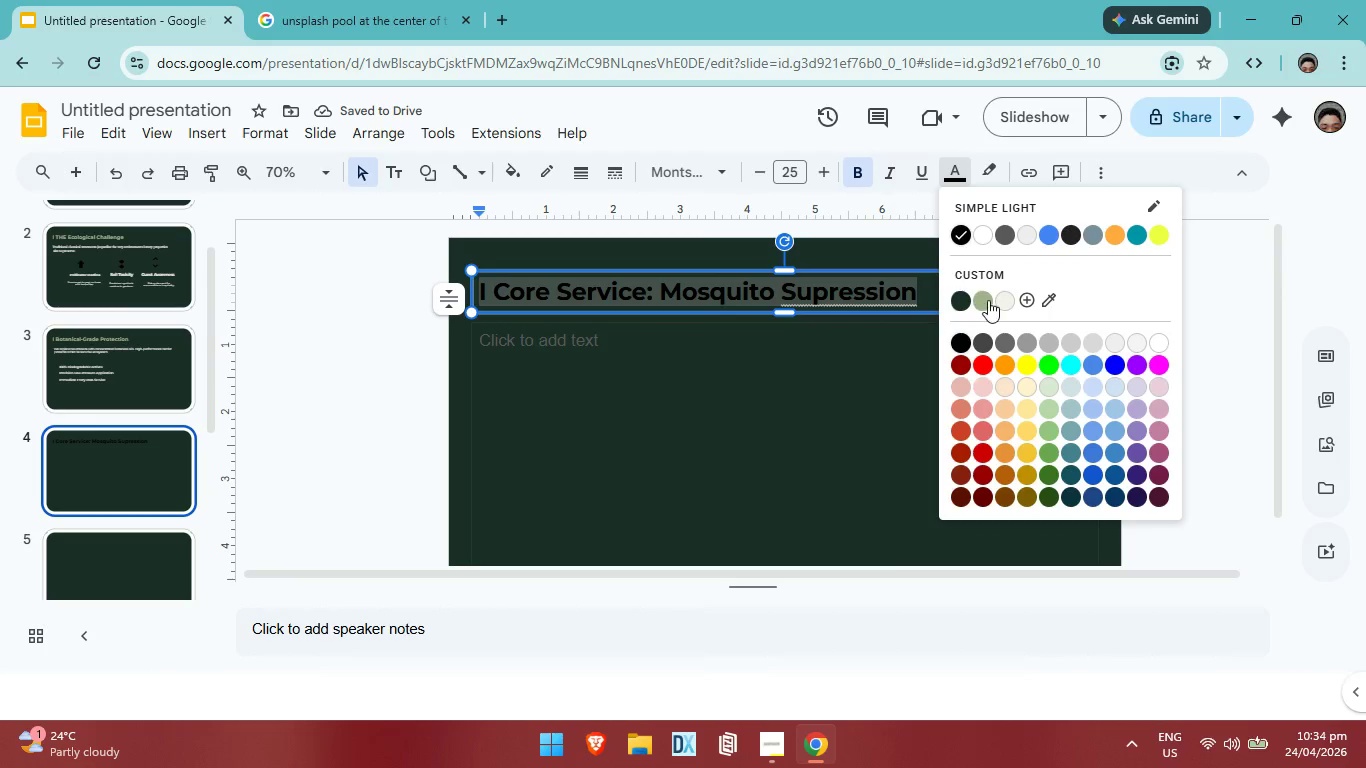 
left_click([988, 300])
 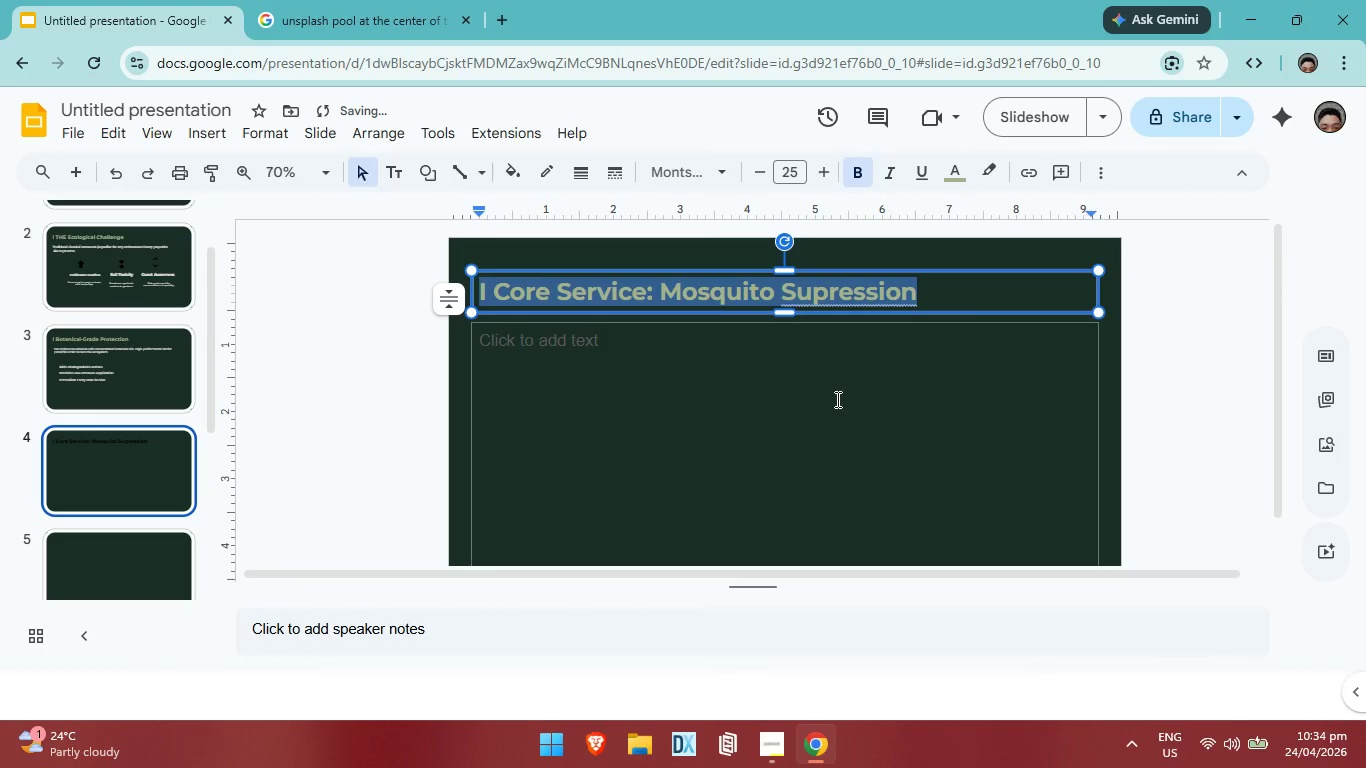 
left_click([836, 399])
 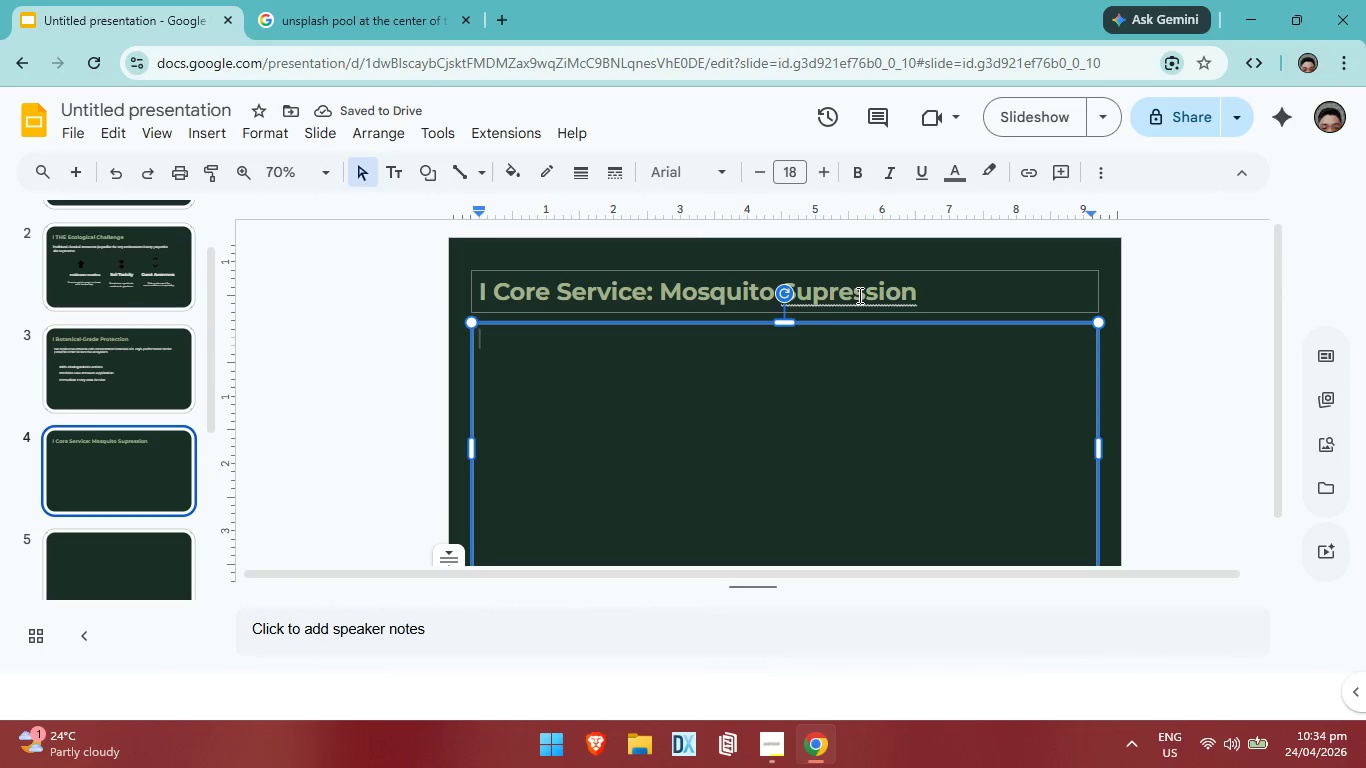 
left_click([858, 295])
 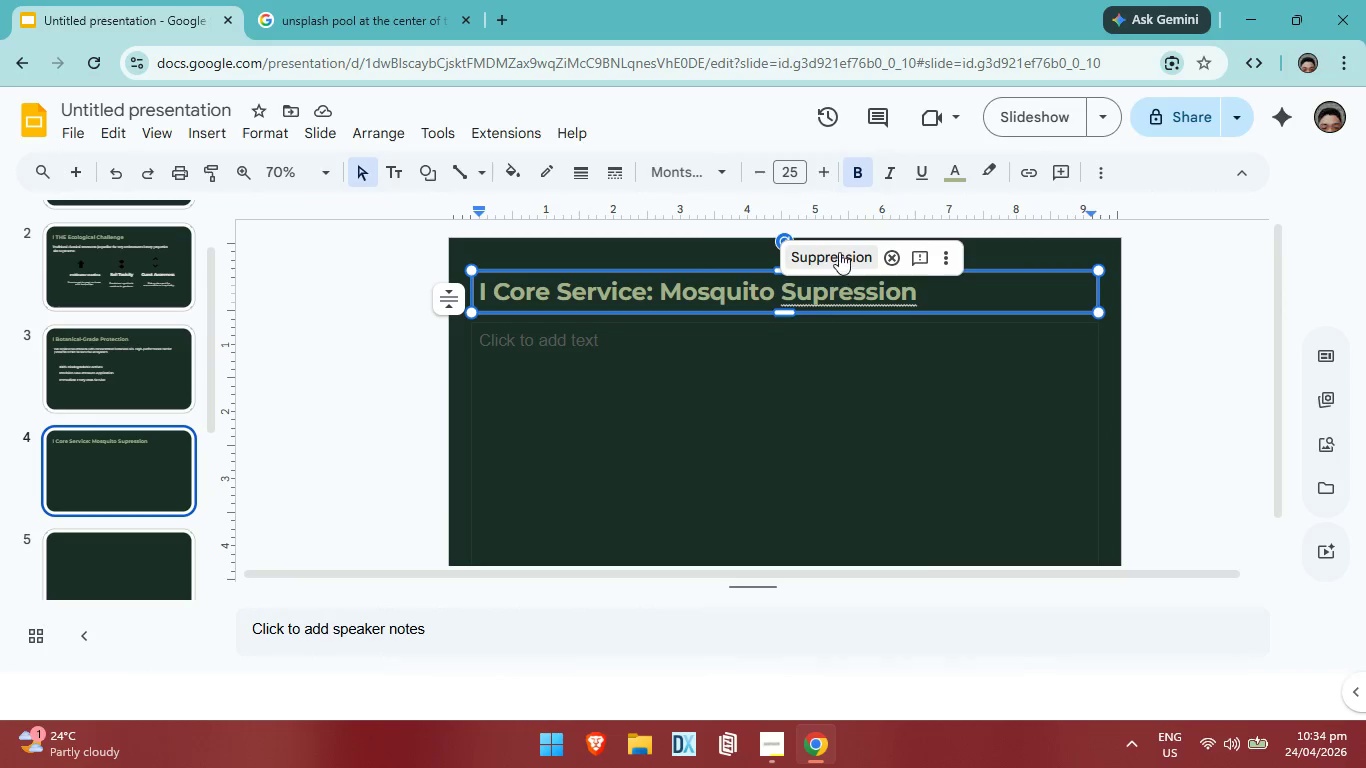 
left_click([839, 250])
 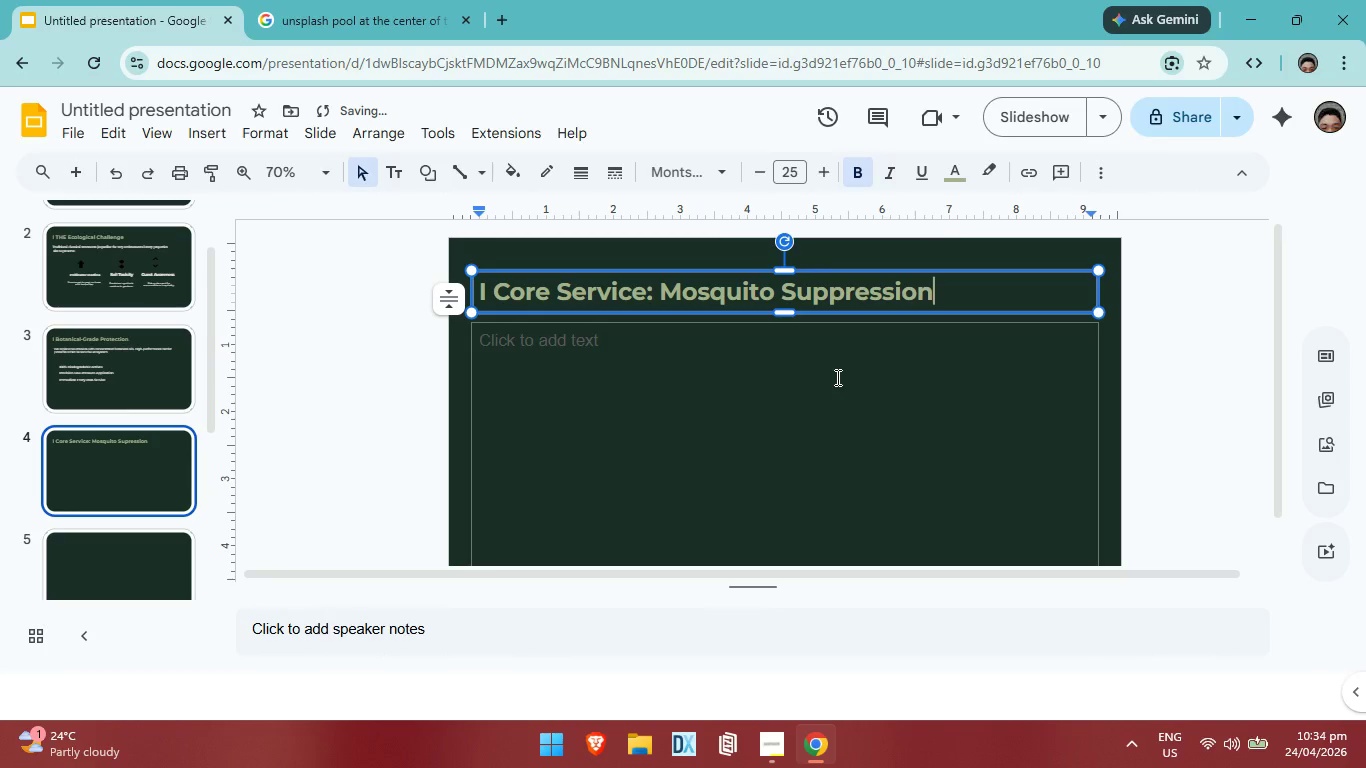 
left_click([836, 377])
 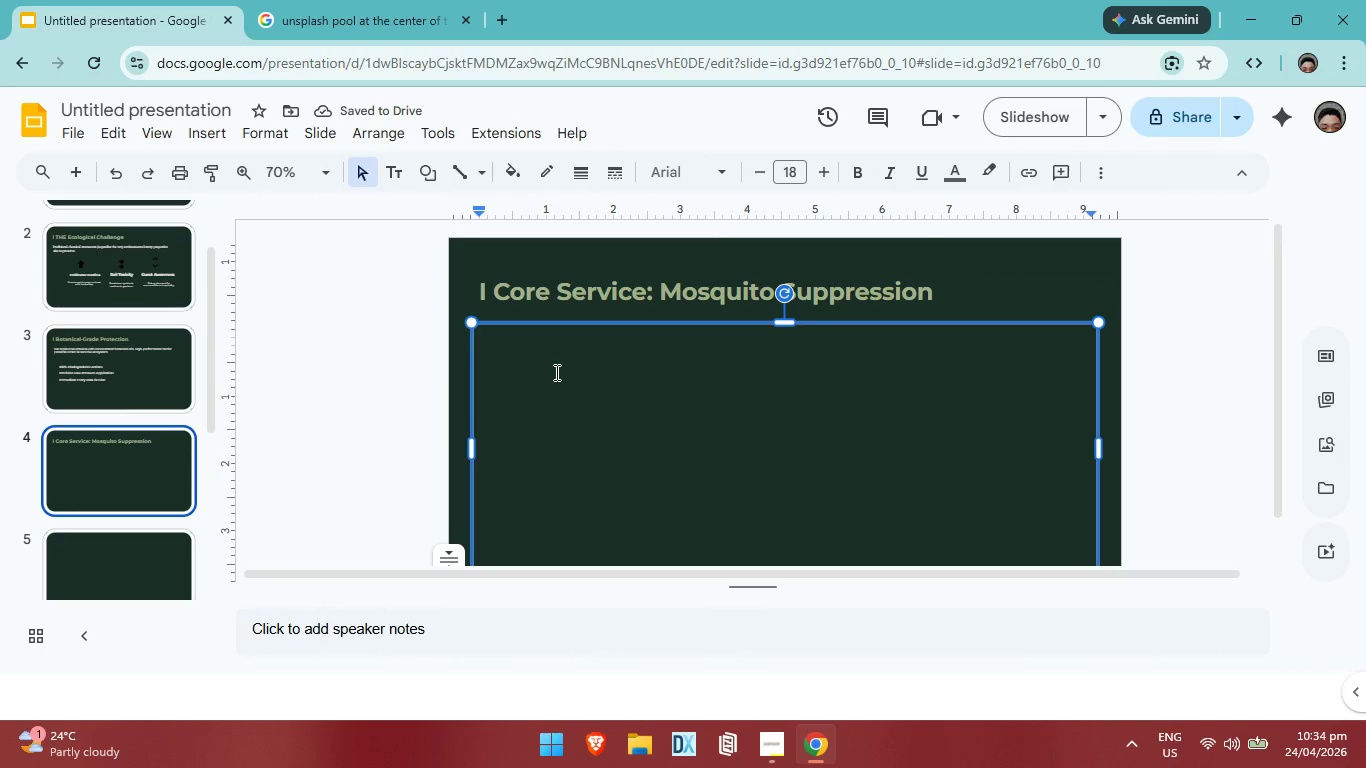 
key(Enter)
 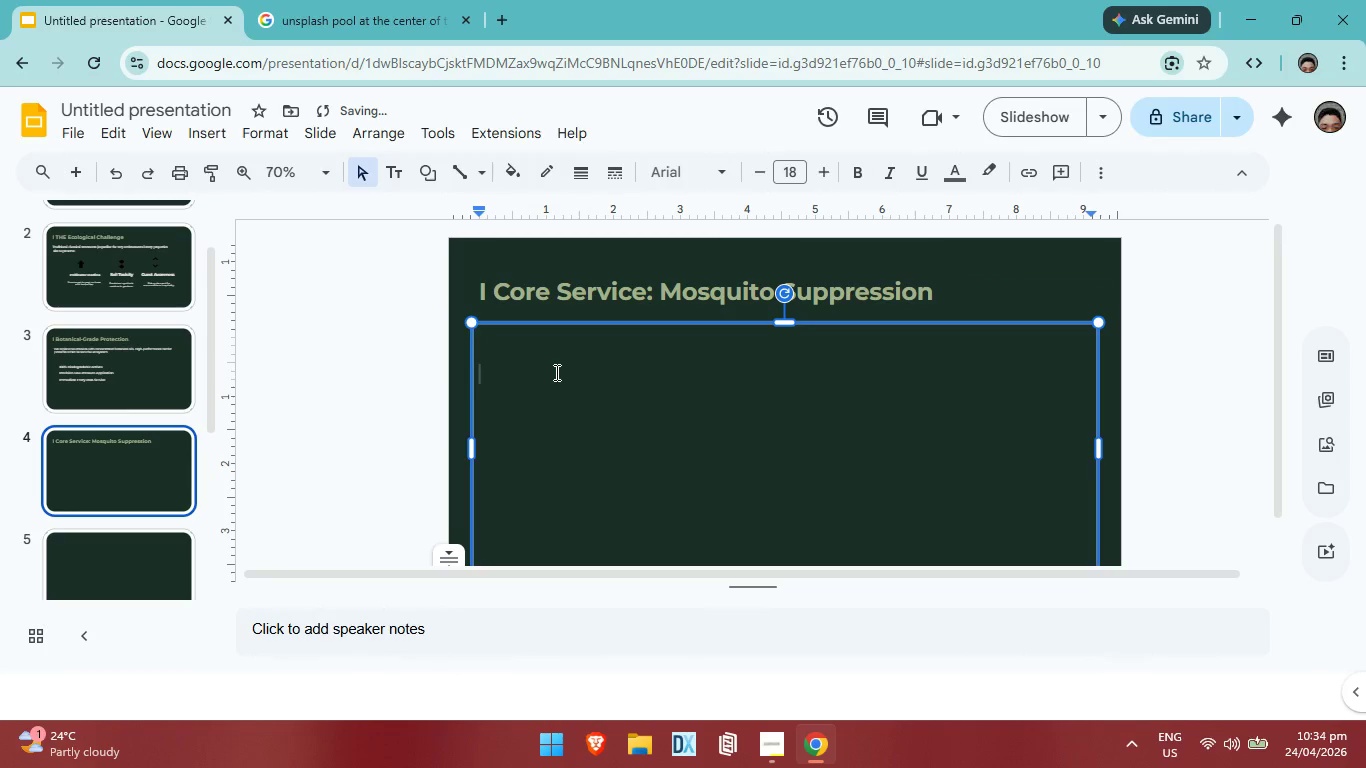 
key(Backspace)
type(Disrupting the cys)
key(Backspace)
type(cle without)
 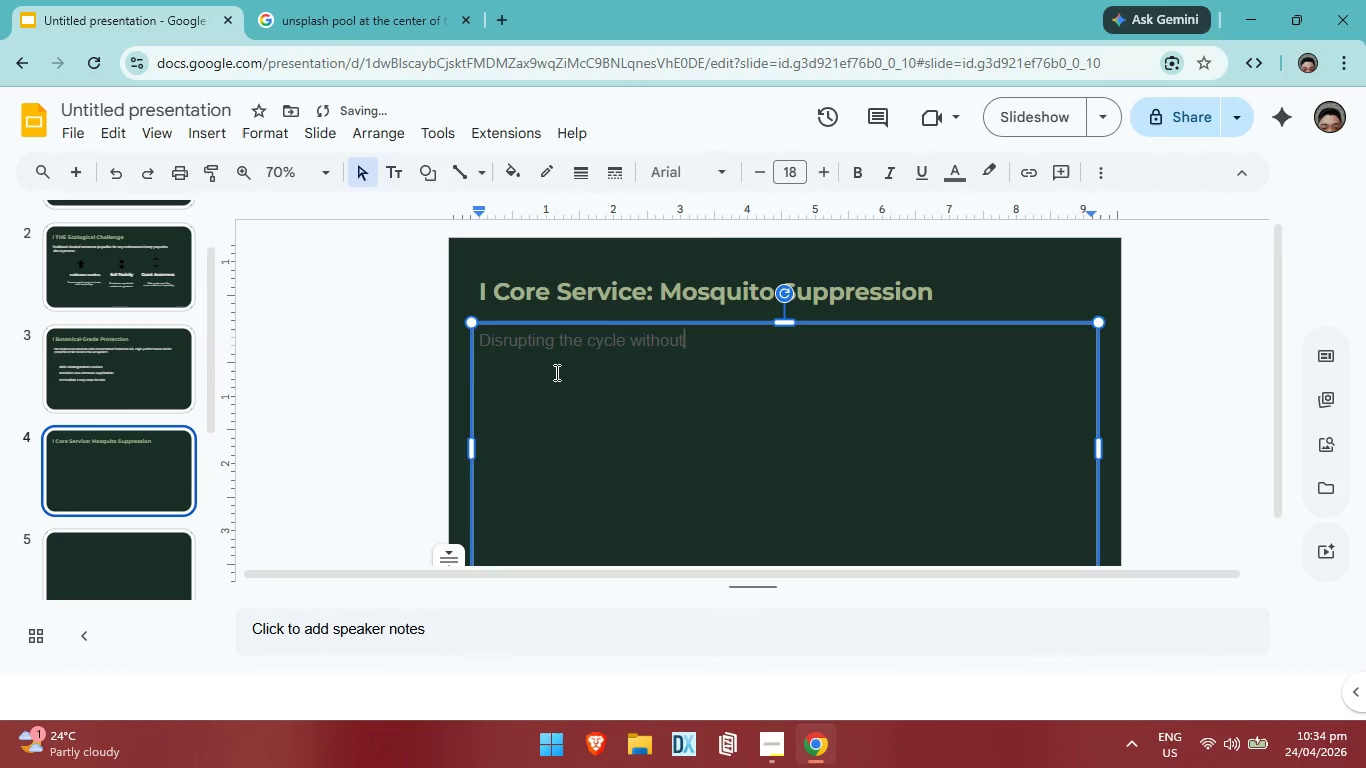 
key(Enter)
 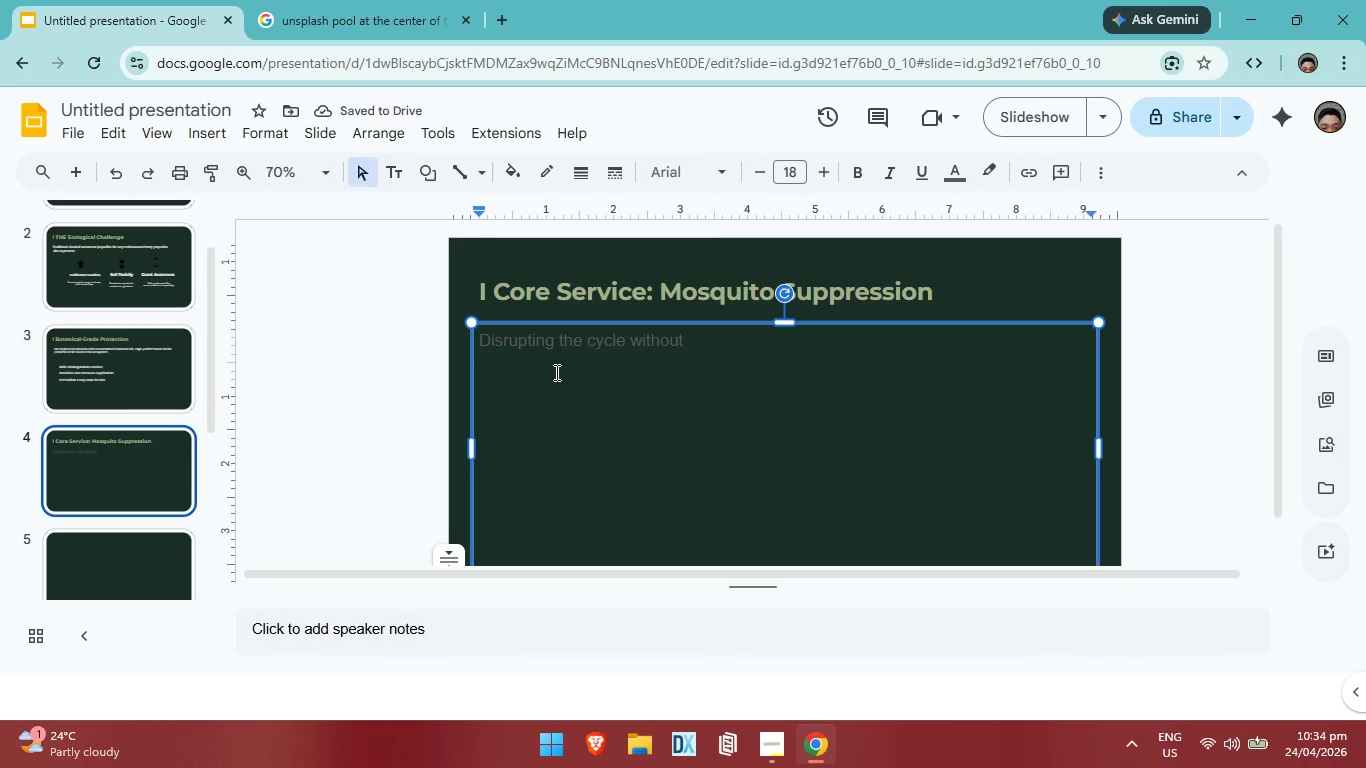 
type(disrupting )
key(Backspace)
type(the stay. )
 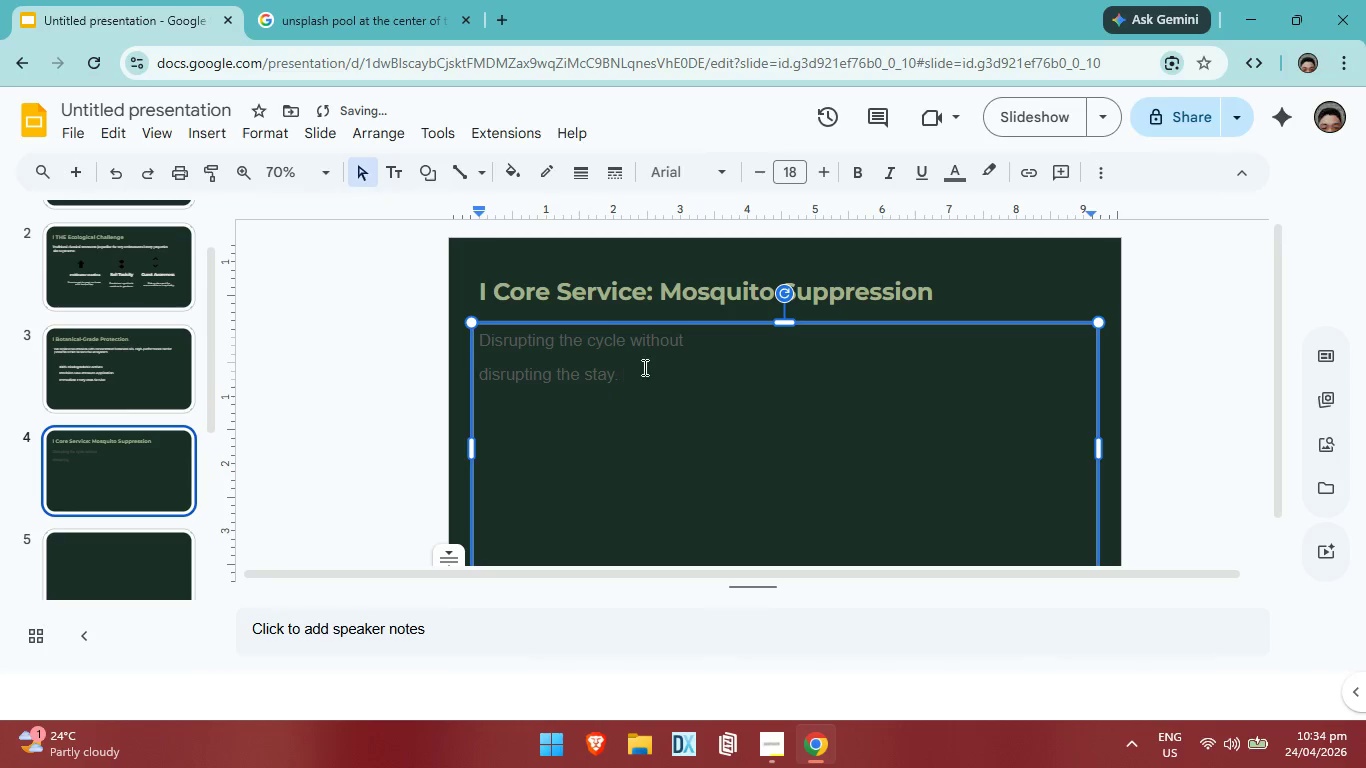 
left_click_drag(start_coordinate=[644, 366], to_coordinate=[471, 339])
 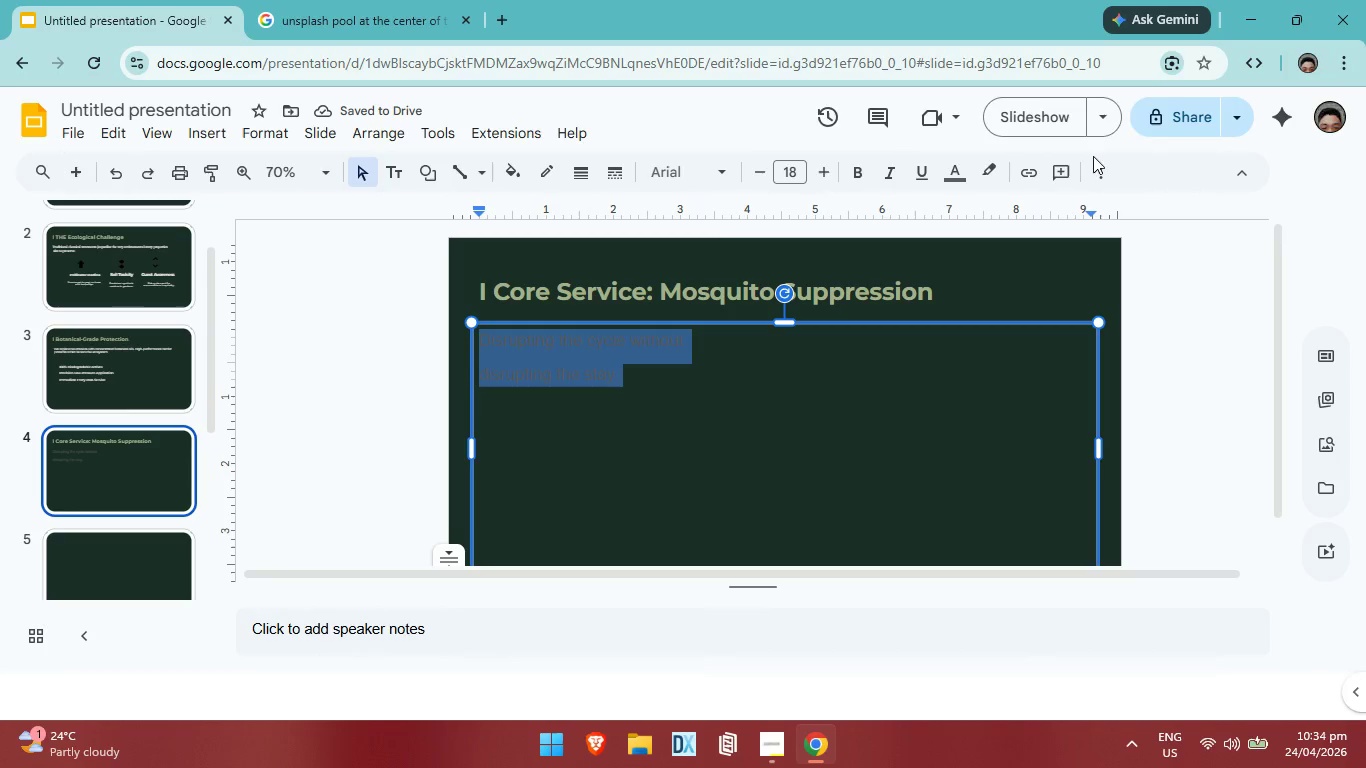 
left_click([1100, 166])
 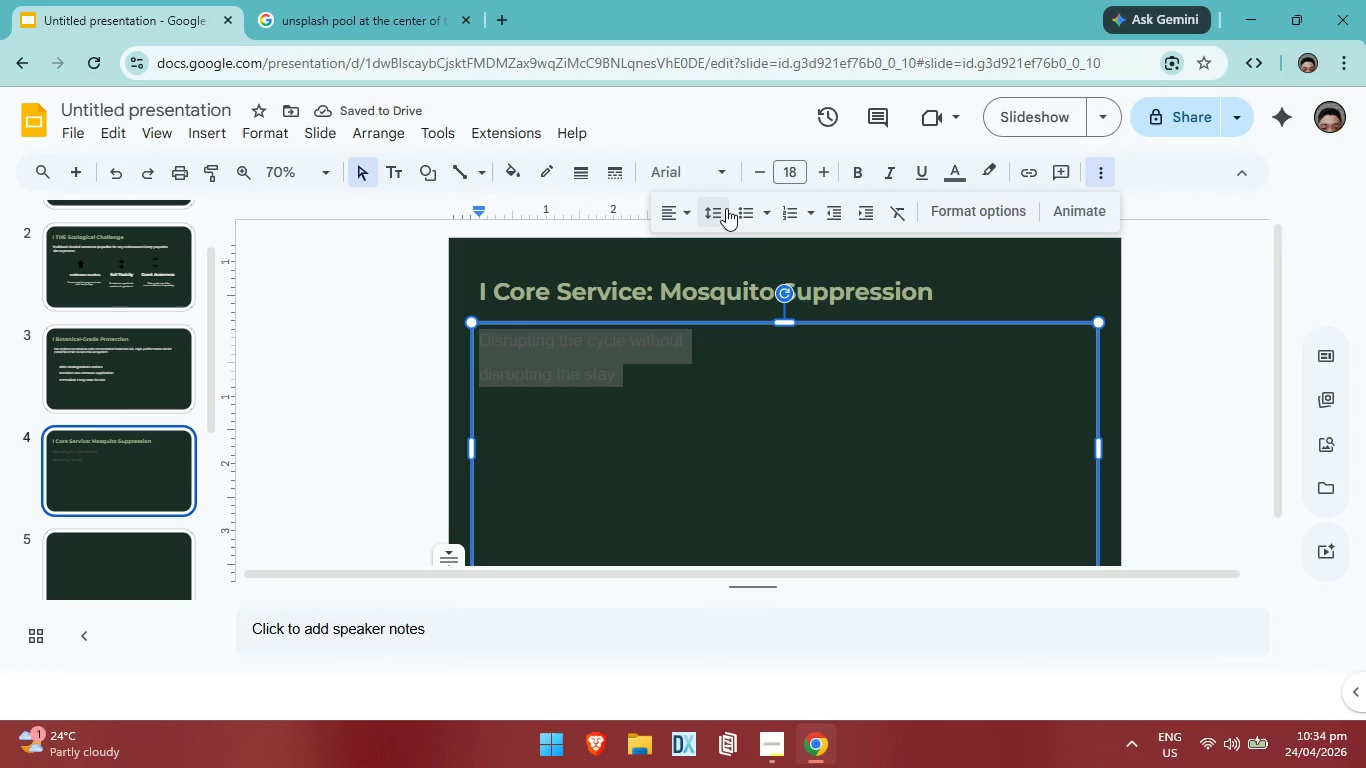 
left_click([726, 208])
 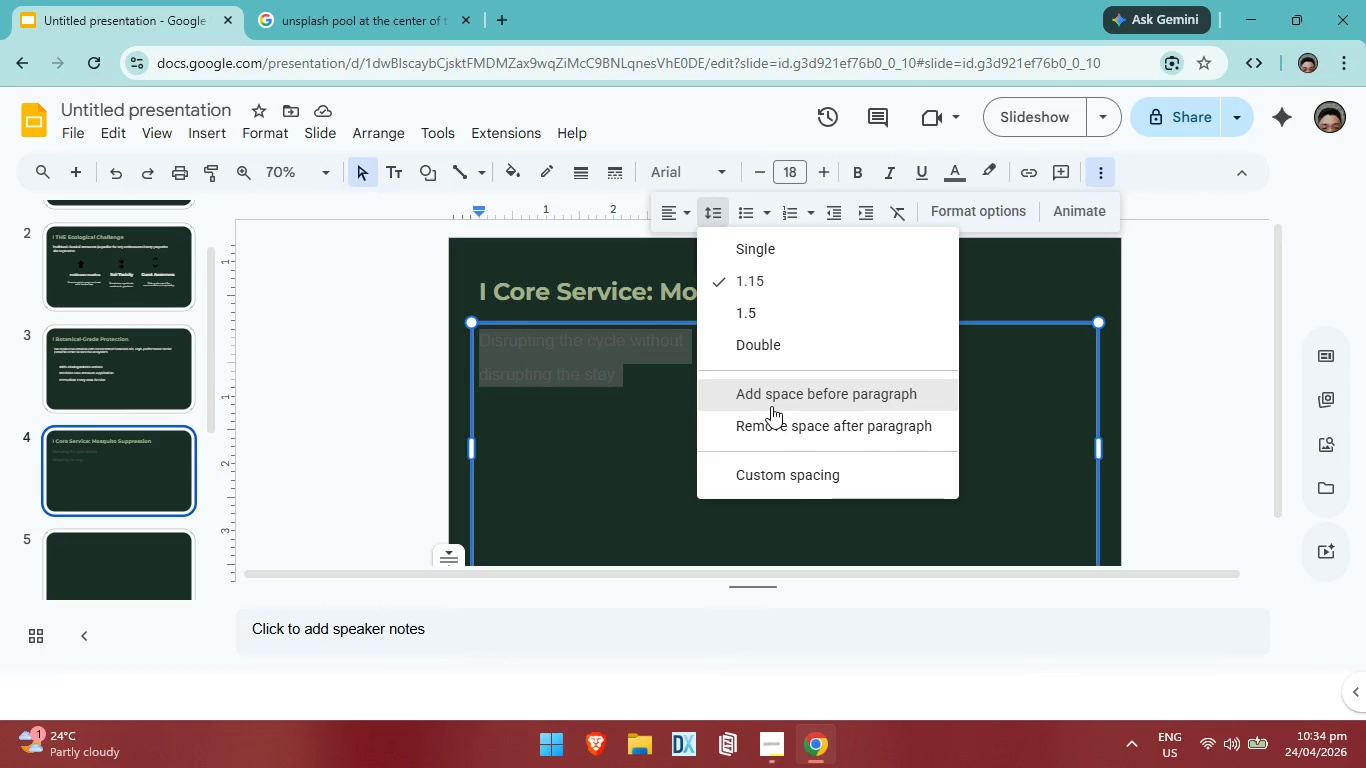 
left_click([776, 419])
 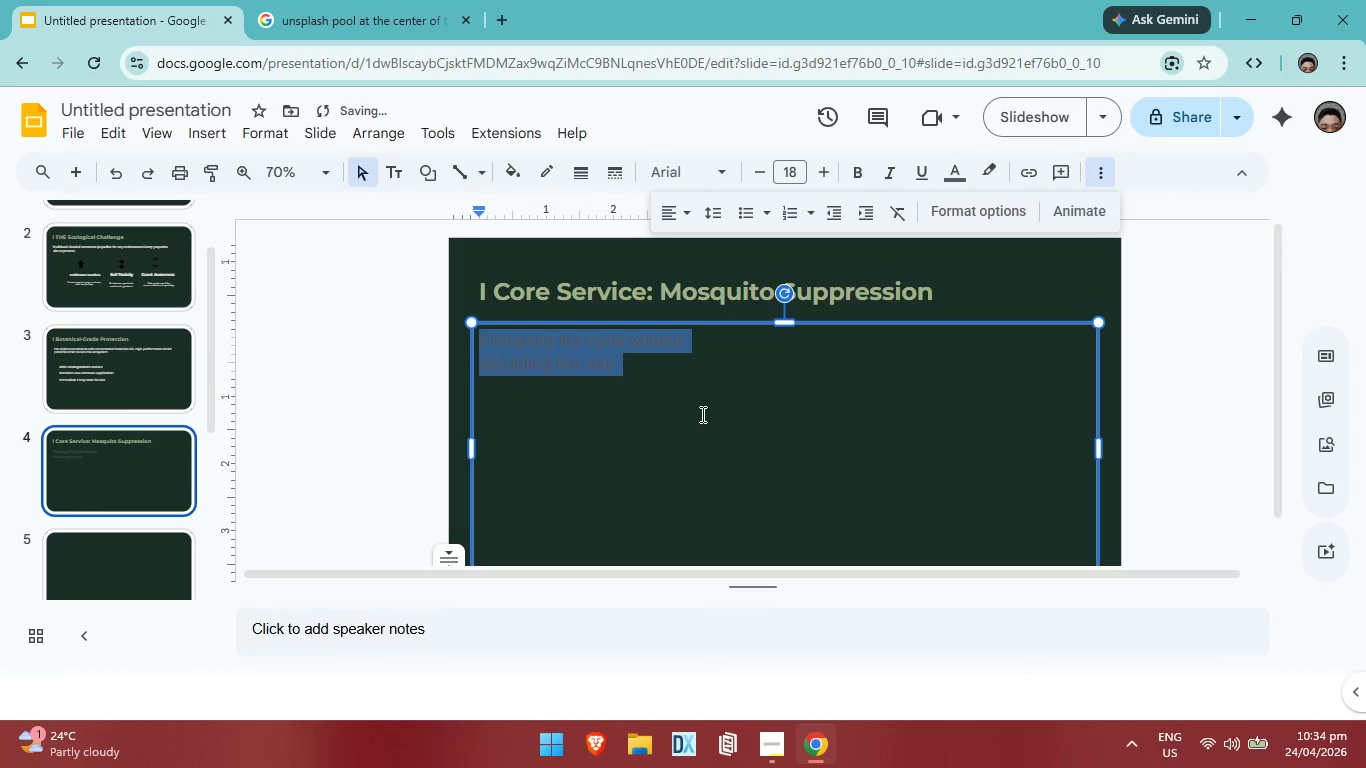 
left_click([701, 414])
 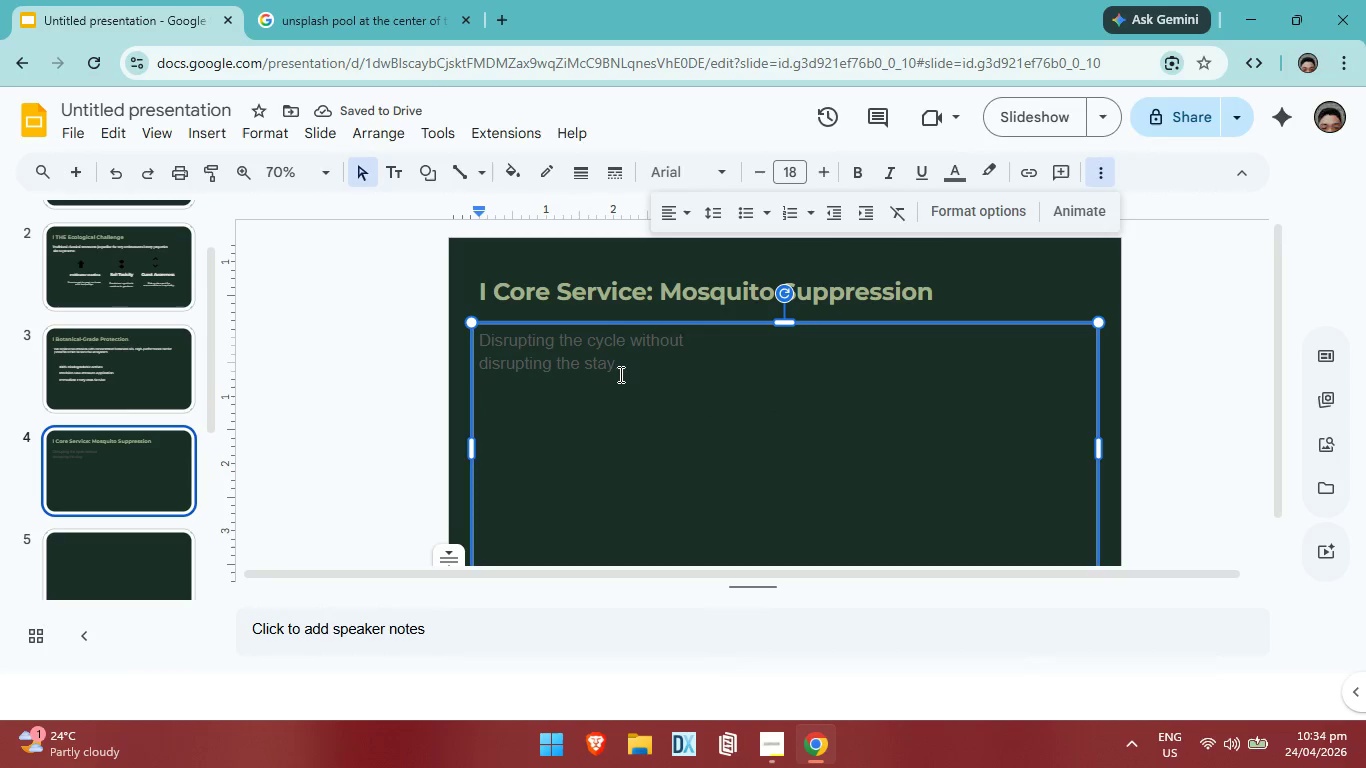 
left_click_drag(start_coordinate=[619, 372], to_coordinate=[481, 335])
 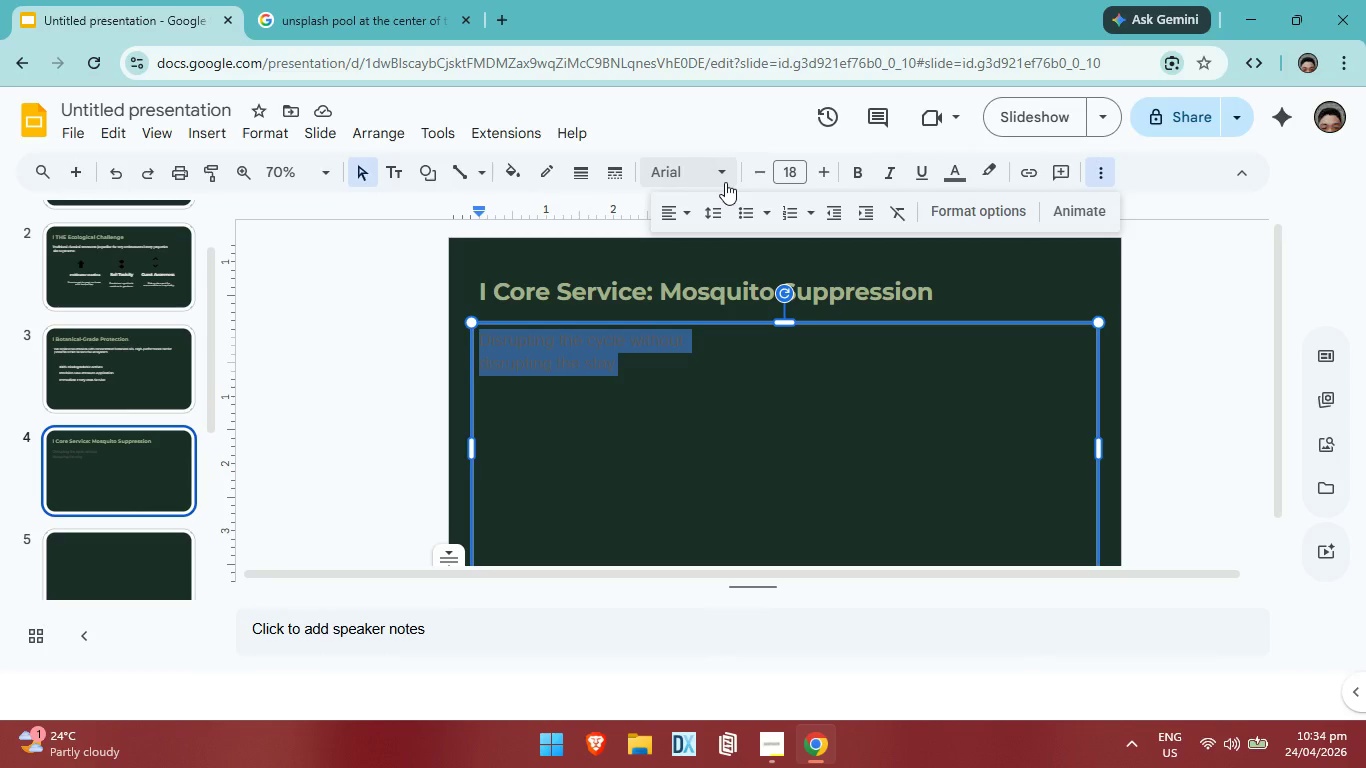 
left_click([726, 171])
 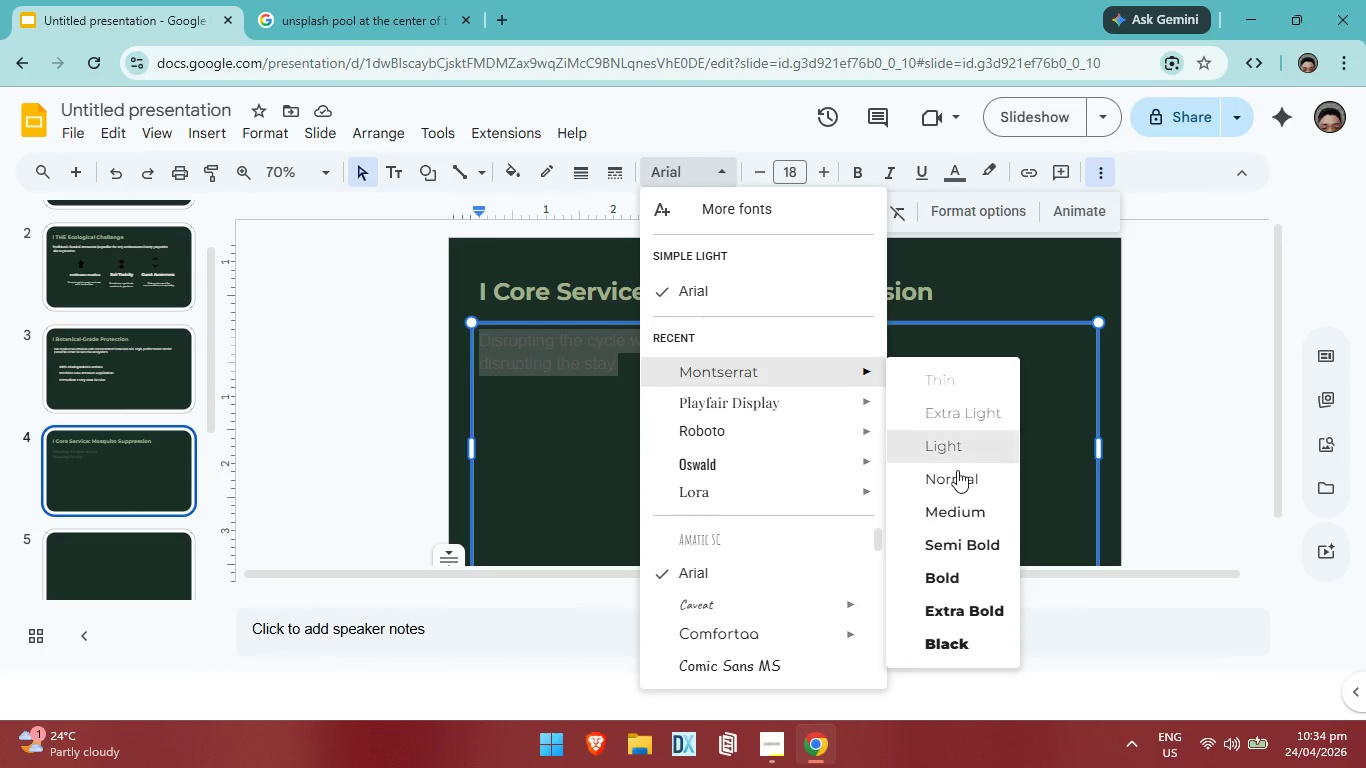 
left_click([957, 475])
 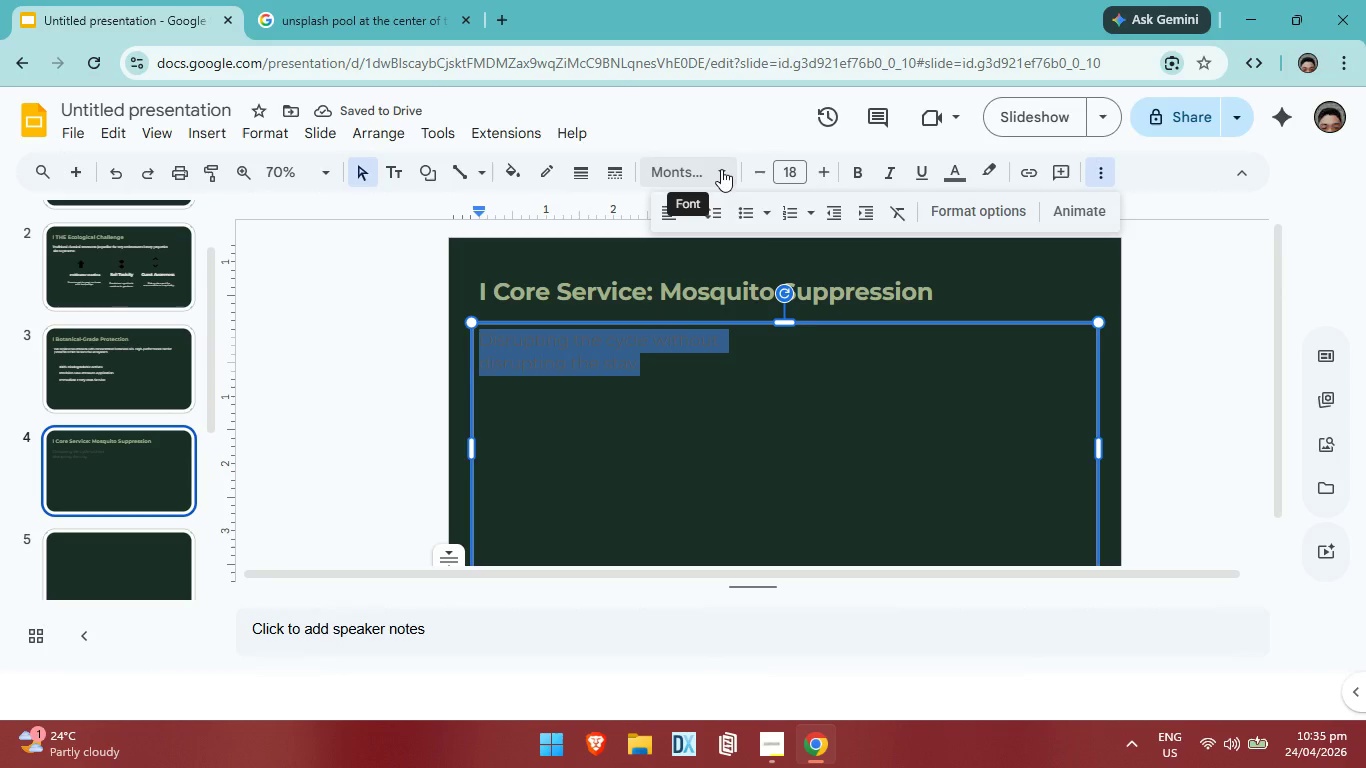 
left_click([723, 169])
 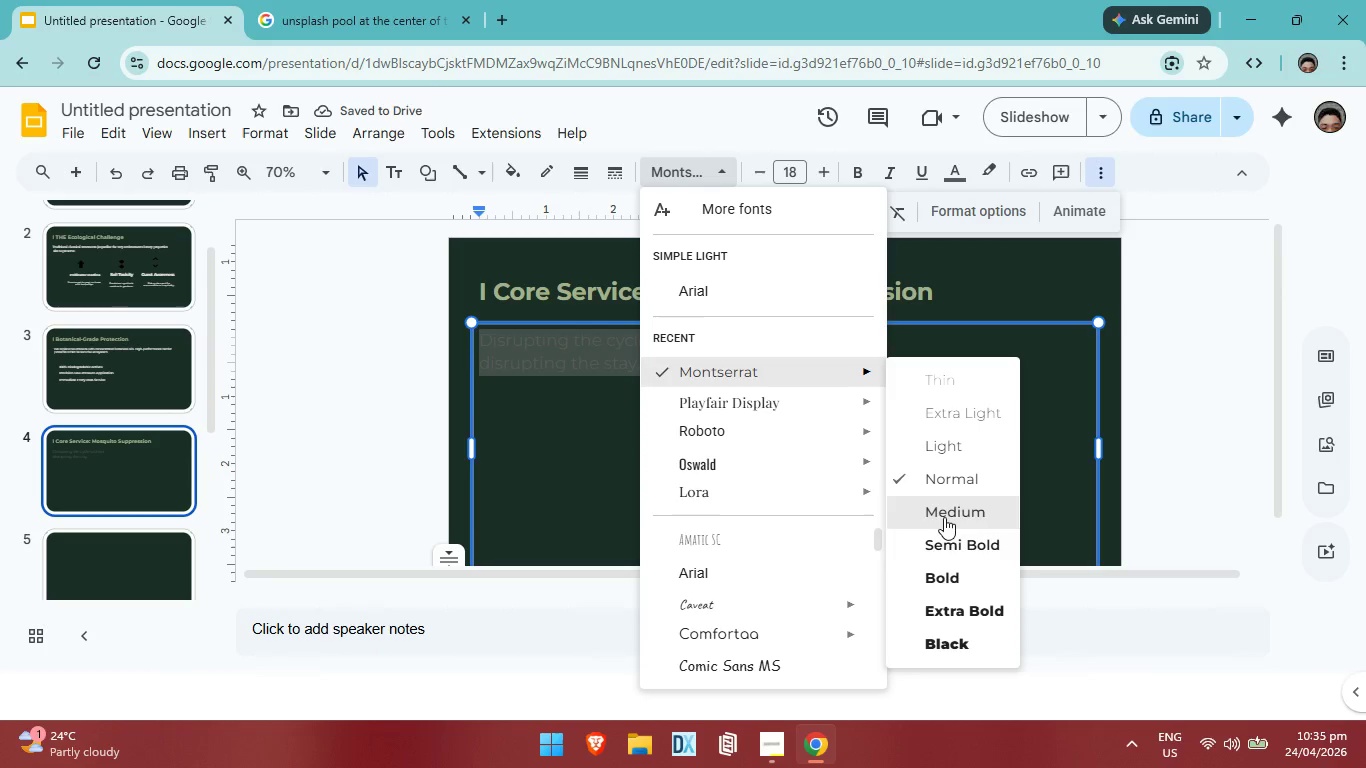 
left_click([940, 533])
 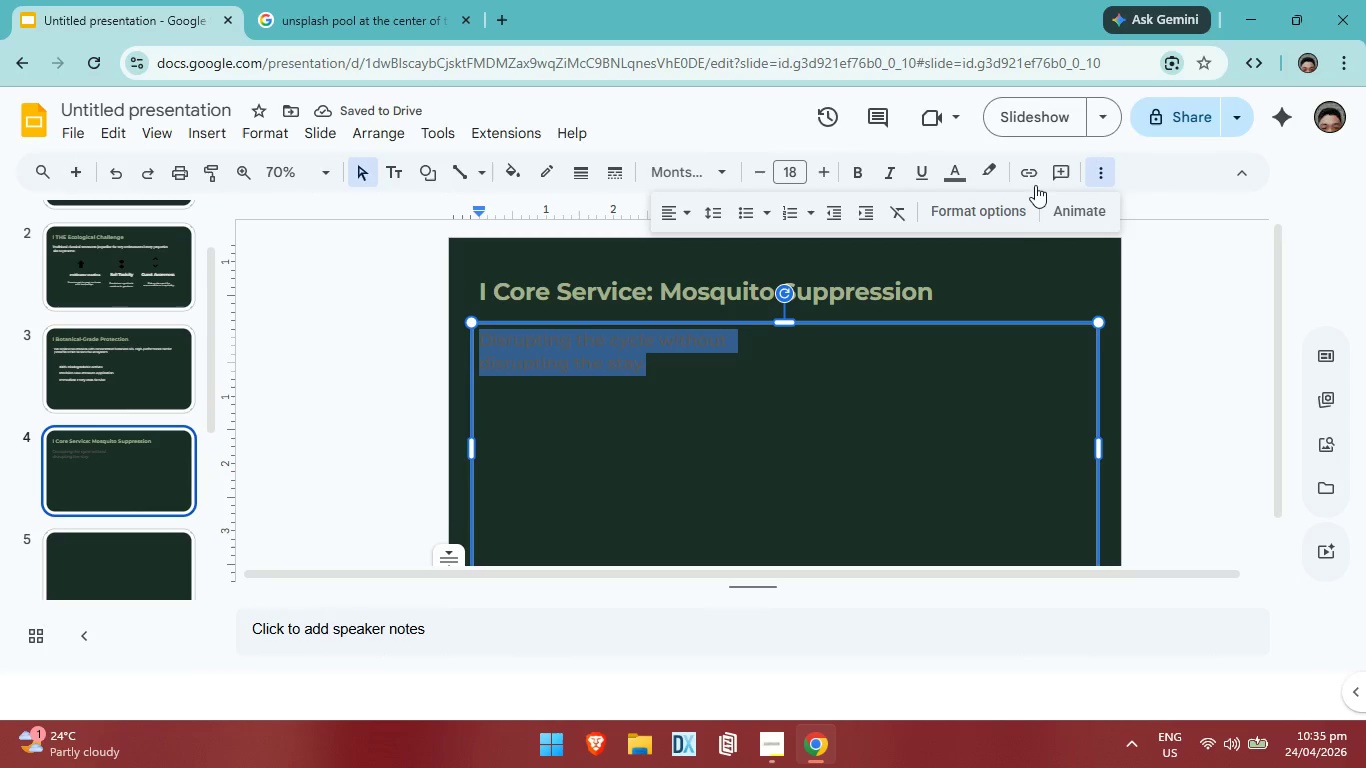 
left_click([955, 173])
 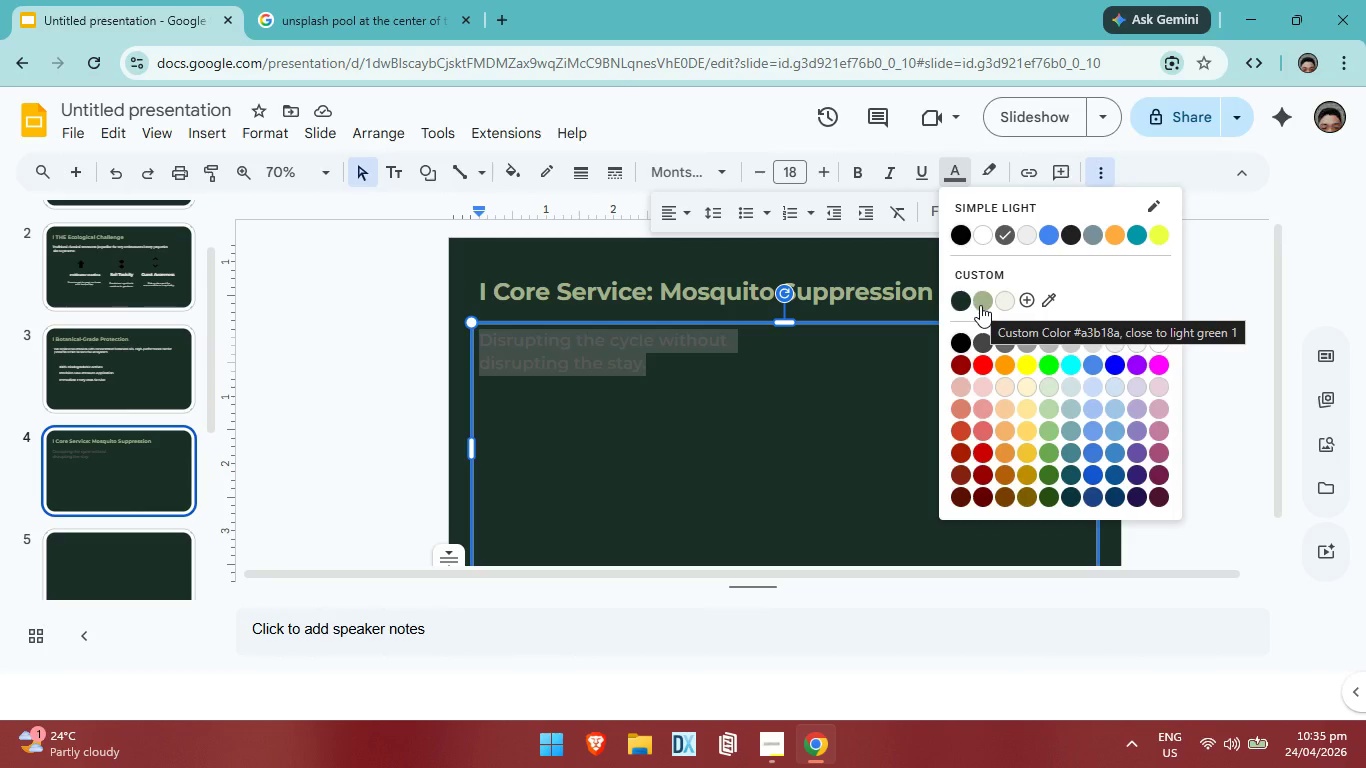 
left_click([980, 305])
 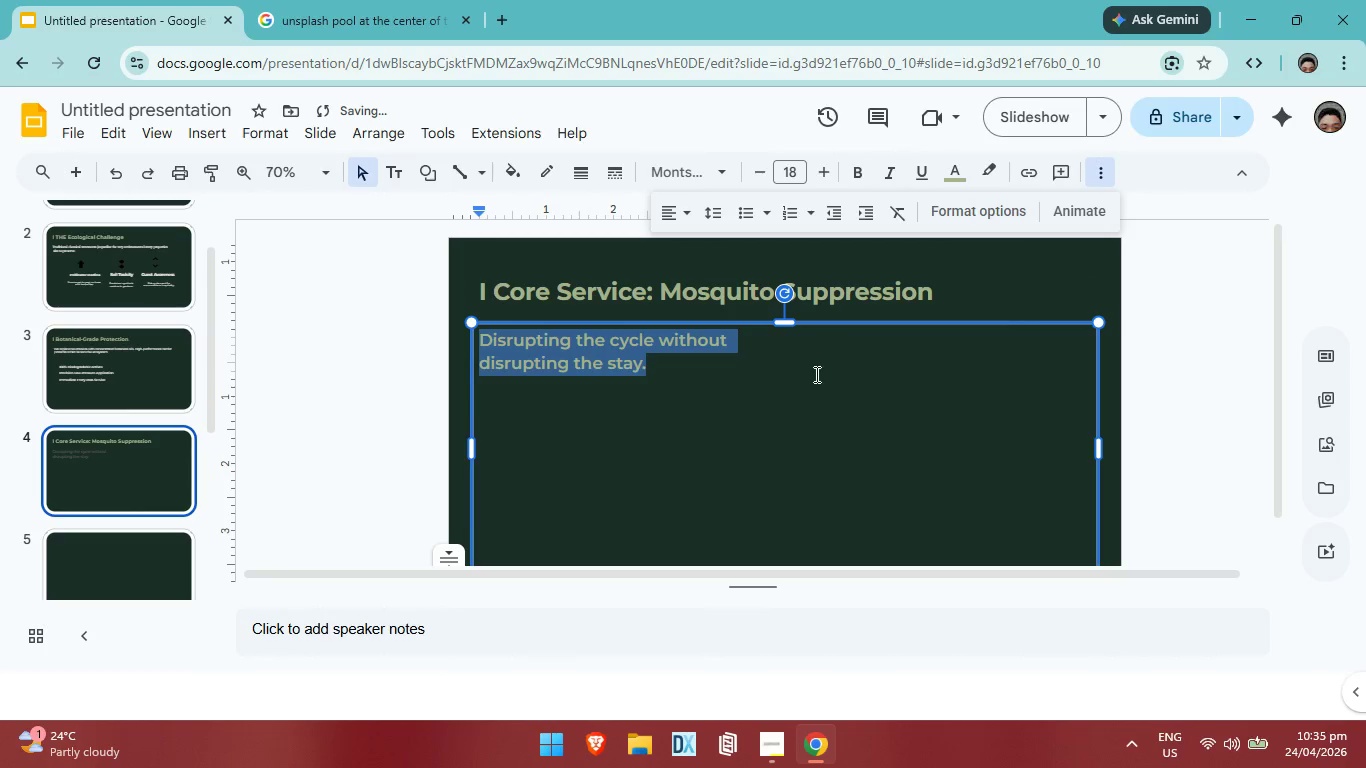 
left_click([815, 374])
 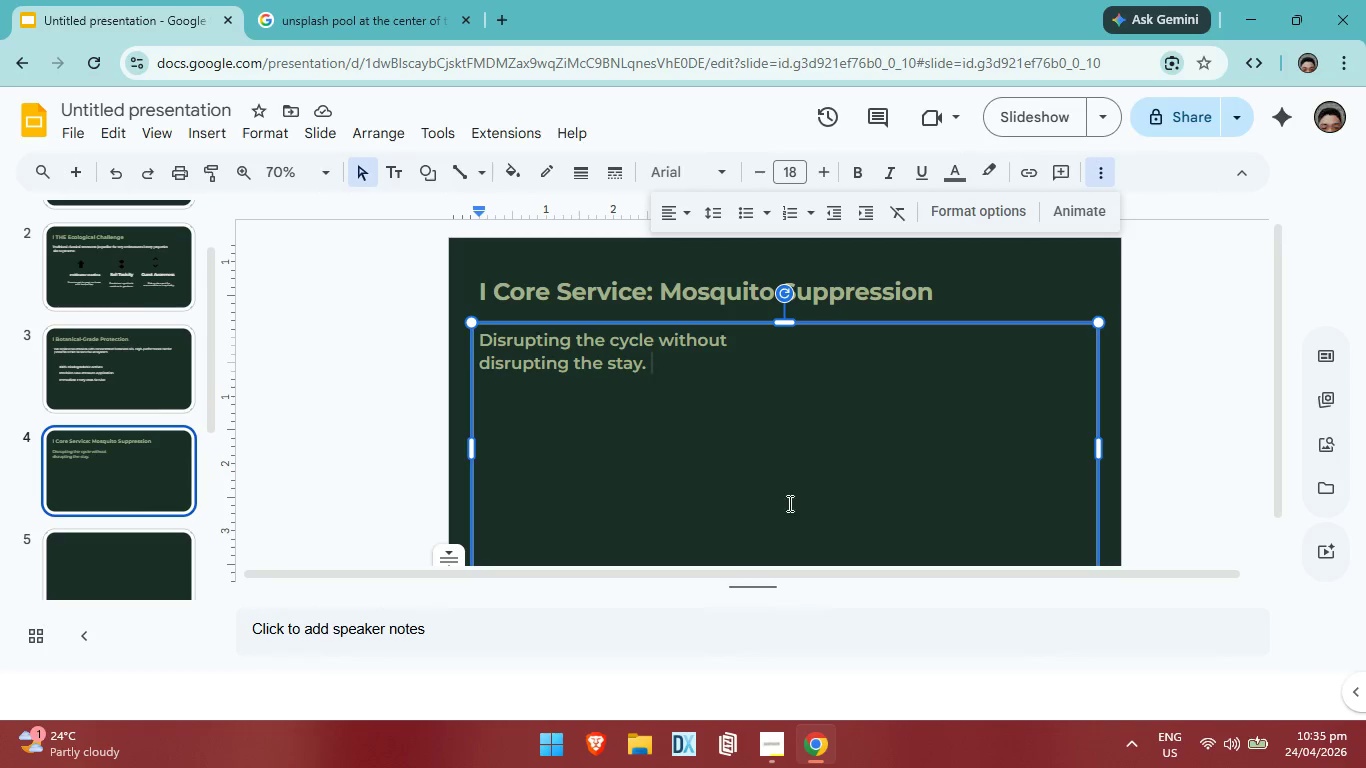 
wait(13.97)
 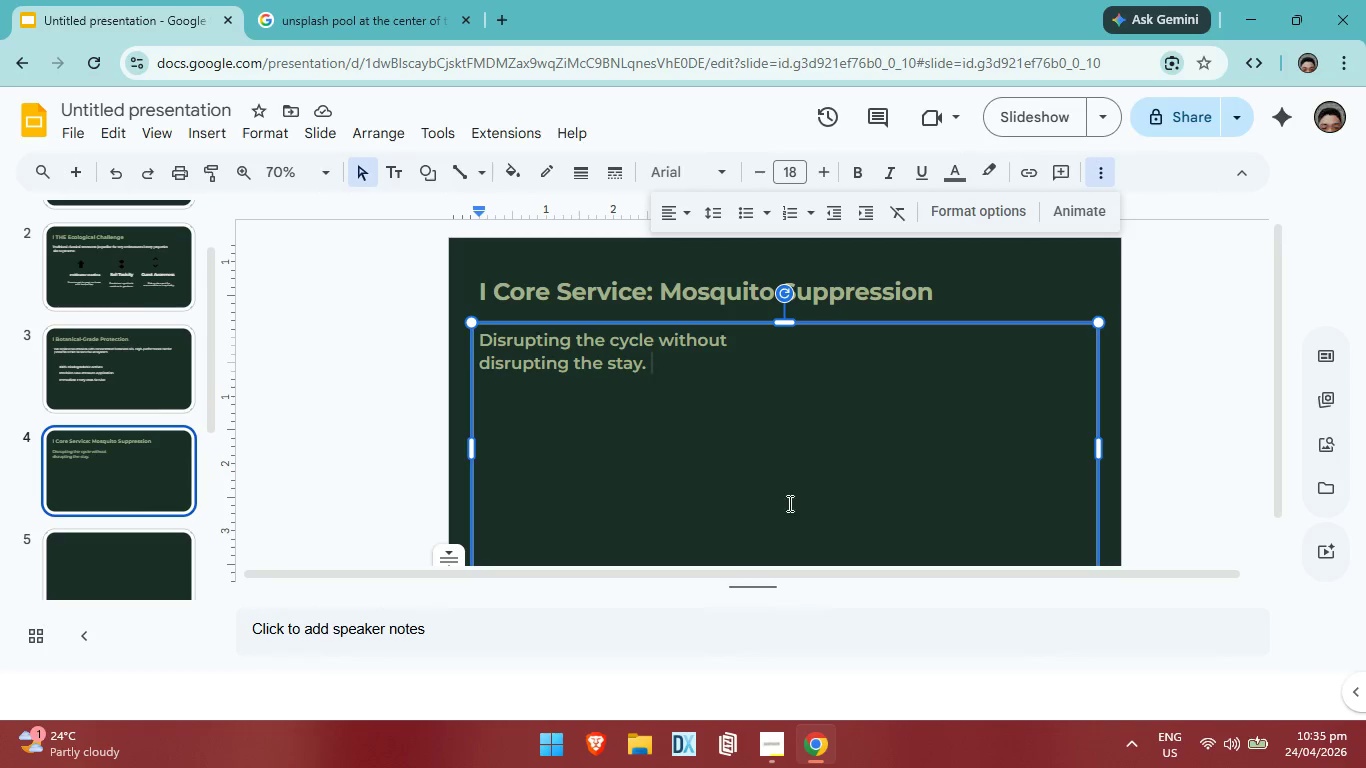 
left_click_drag(start_coordinate=[654, 367], to_coordinate=[476, 343])
 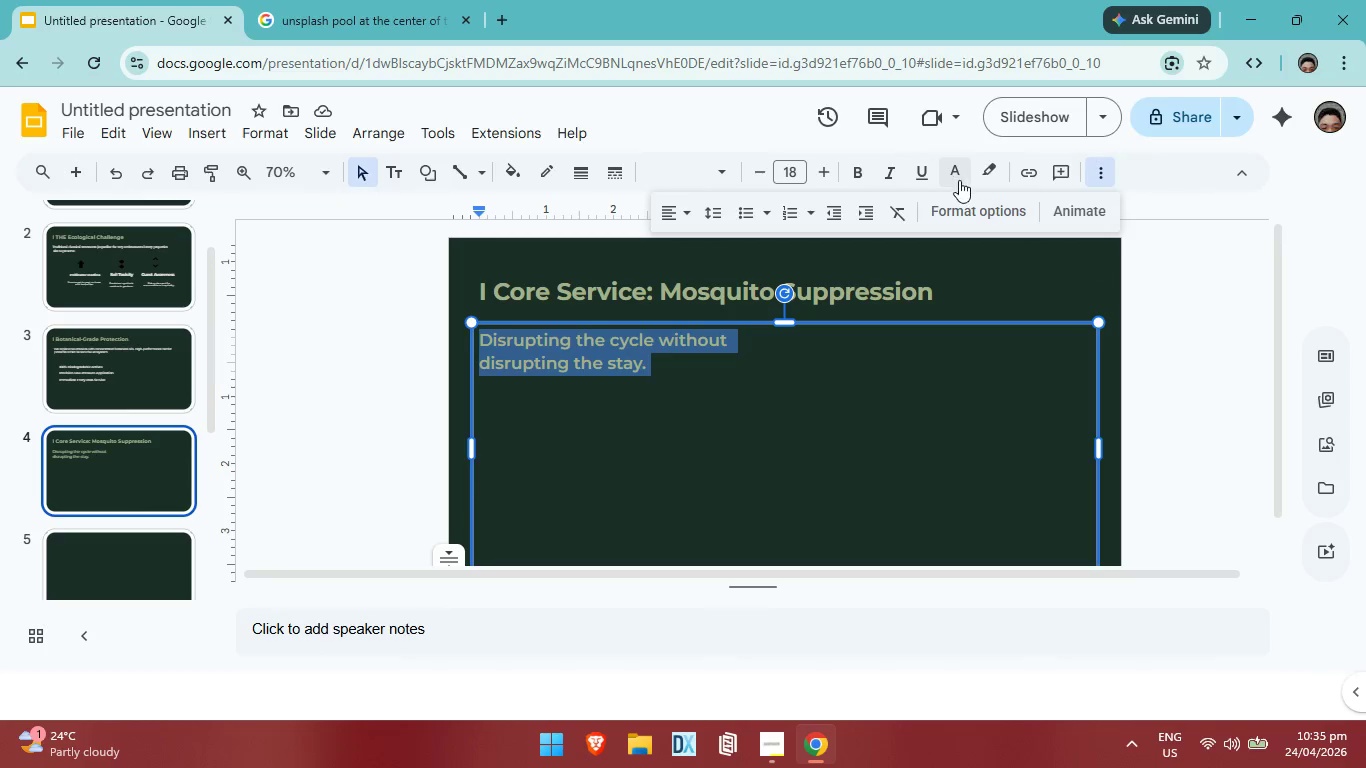 
left_click([959, 180])
 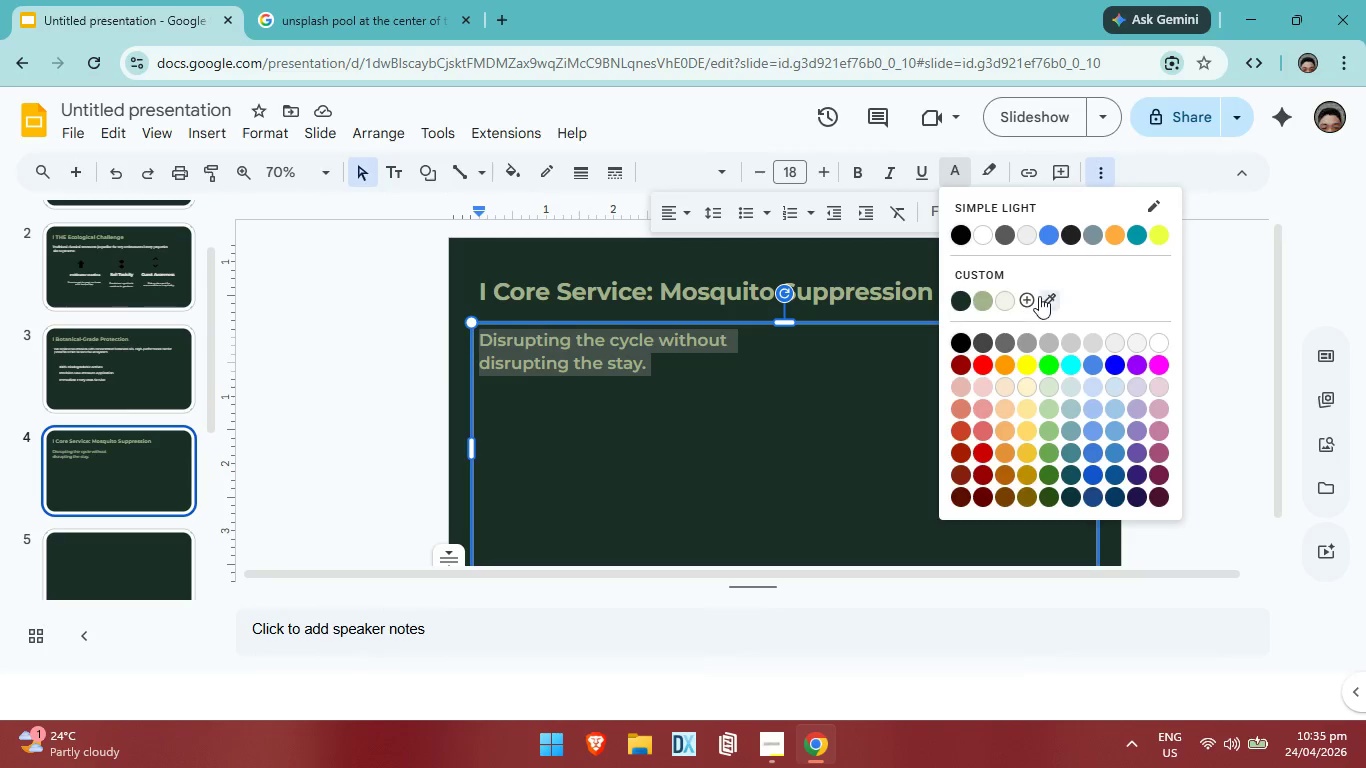 
left_click([1031, 295])
 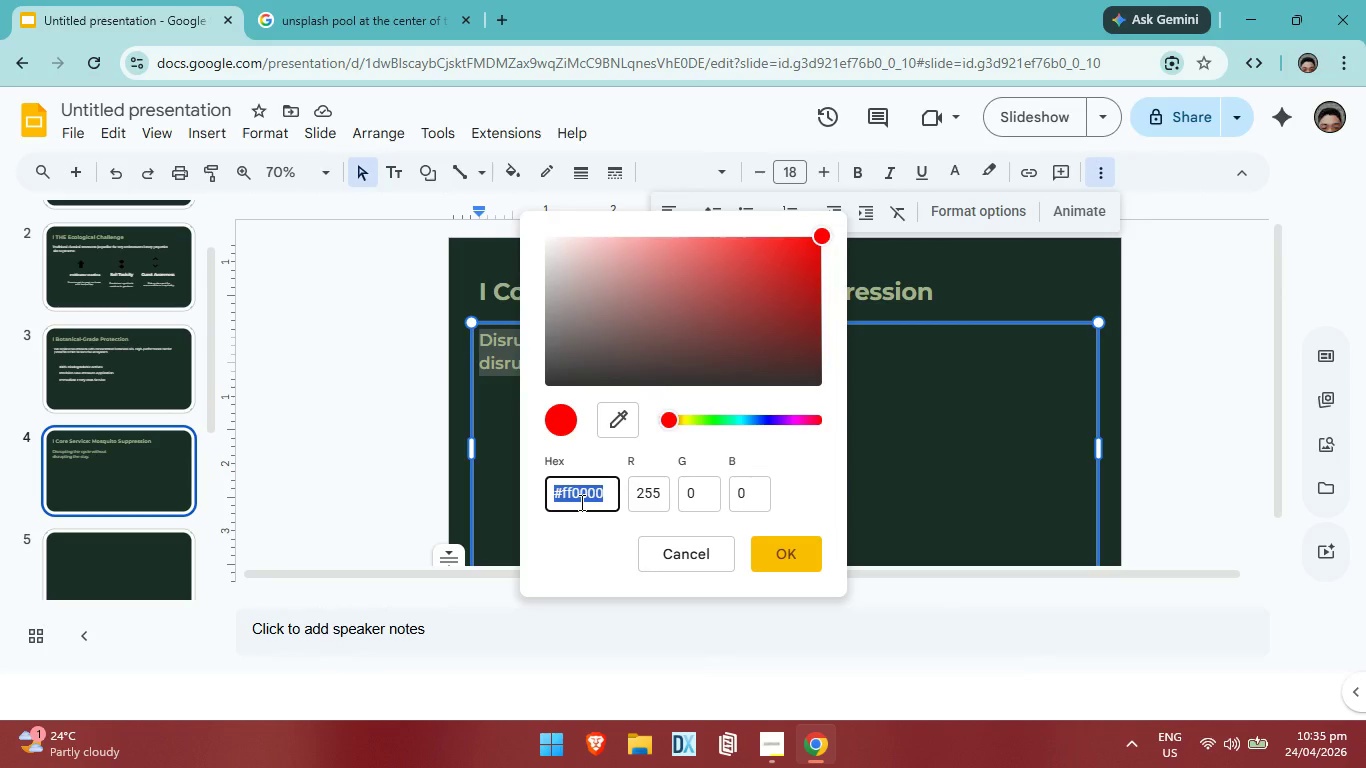 
key(Backspace)
key(Backspace)
key(Backspace)
key(Backspace)
key(Backspace)
type(a3)
 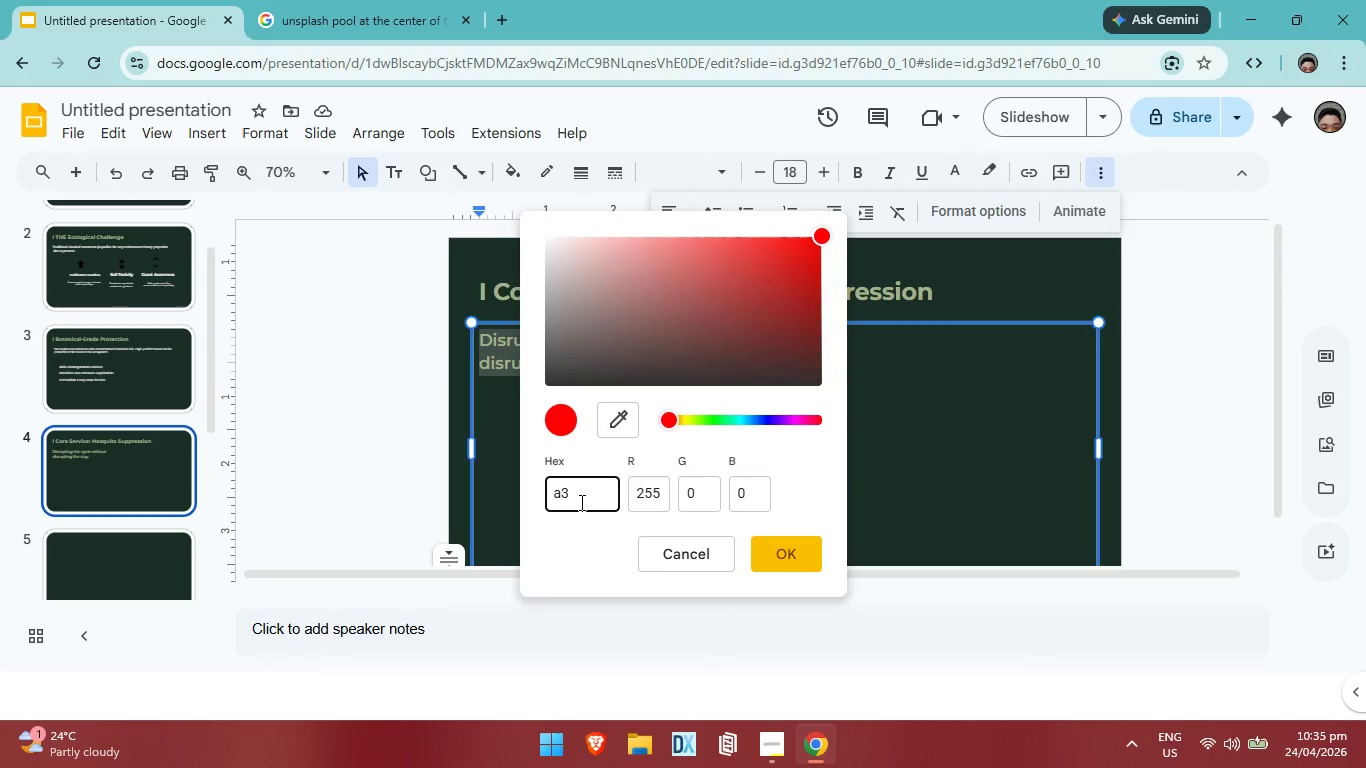 
type(b18a)
 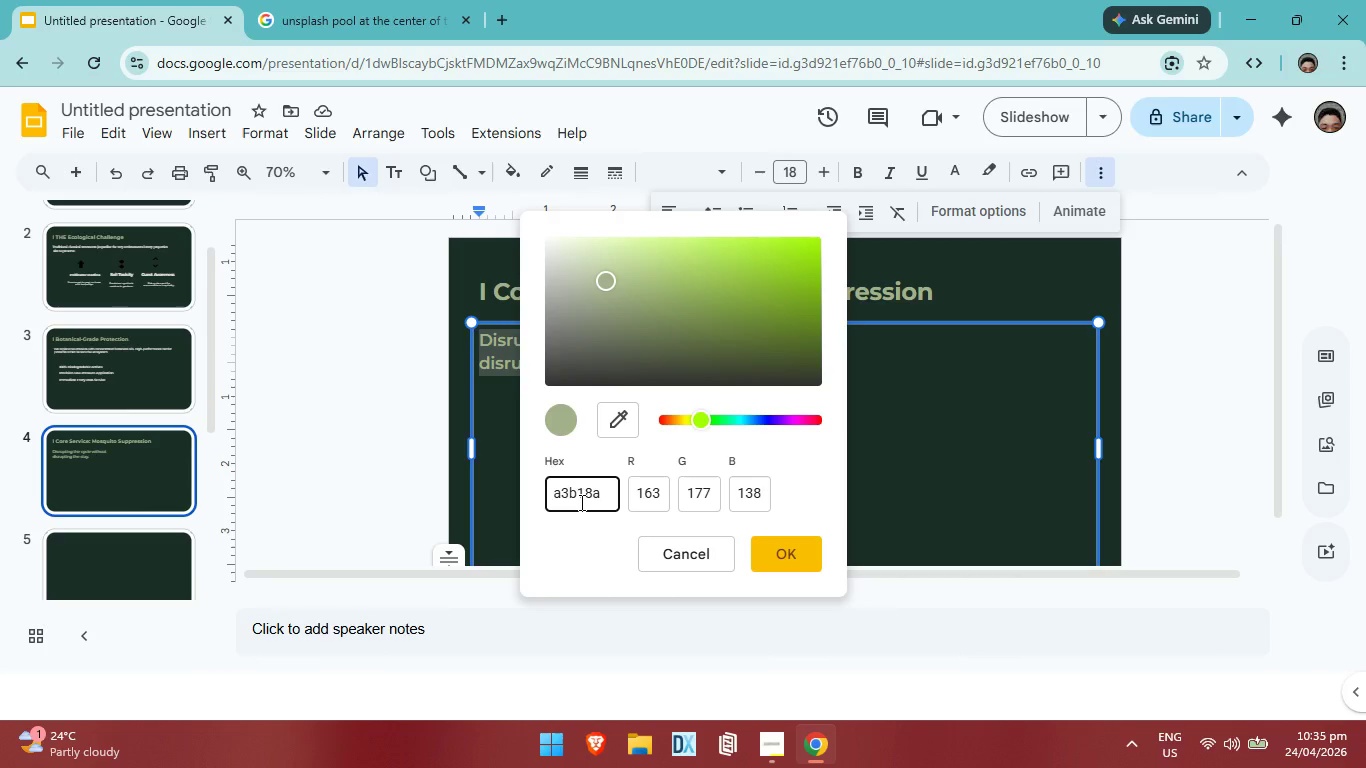 
key(Enter)
 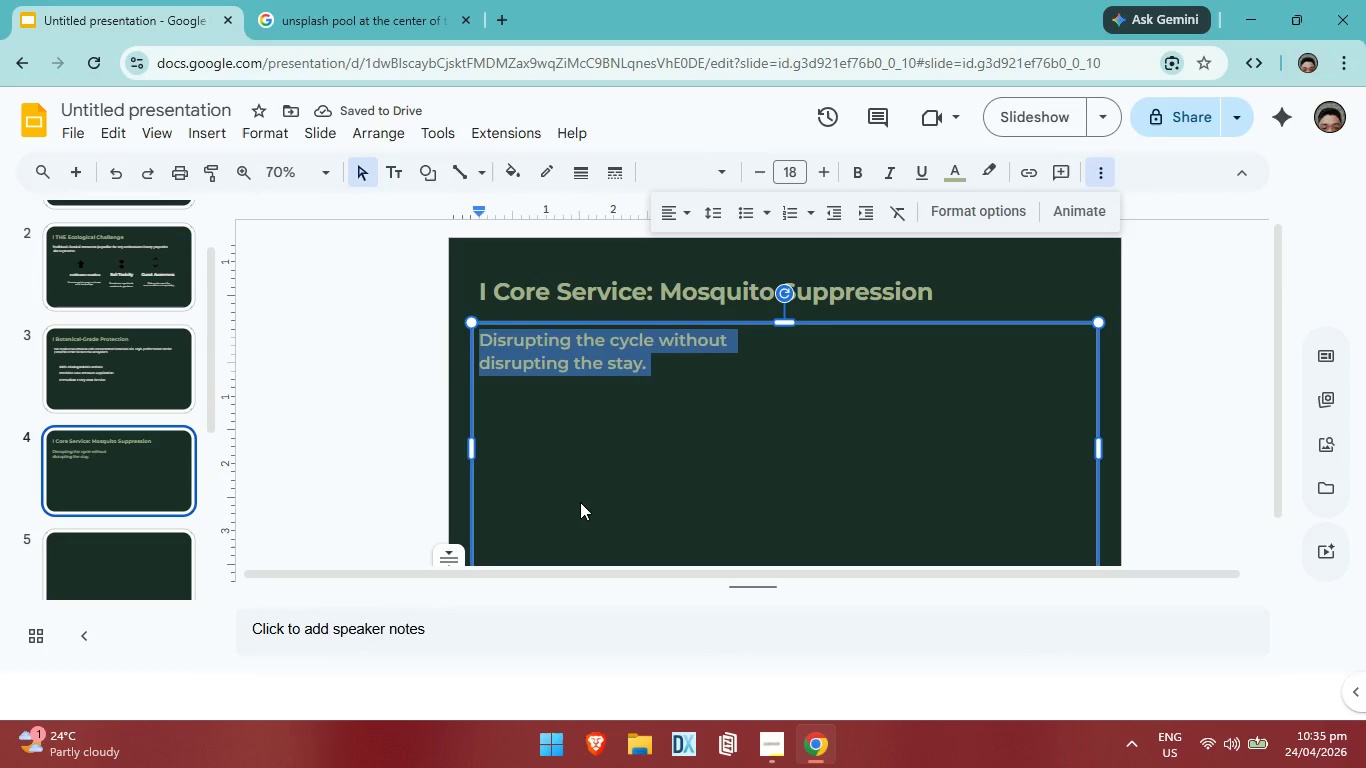 
wait(9.34)
 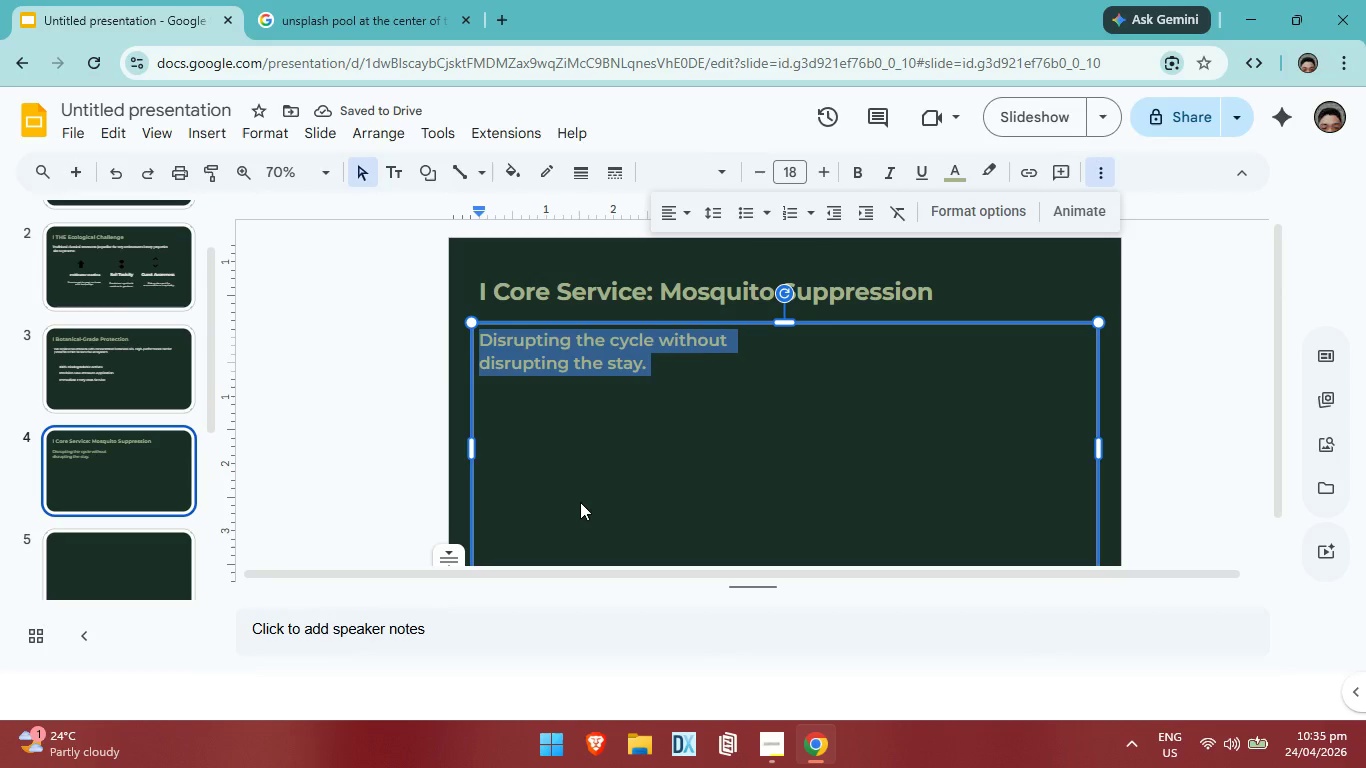 
left_click([737, 442])
 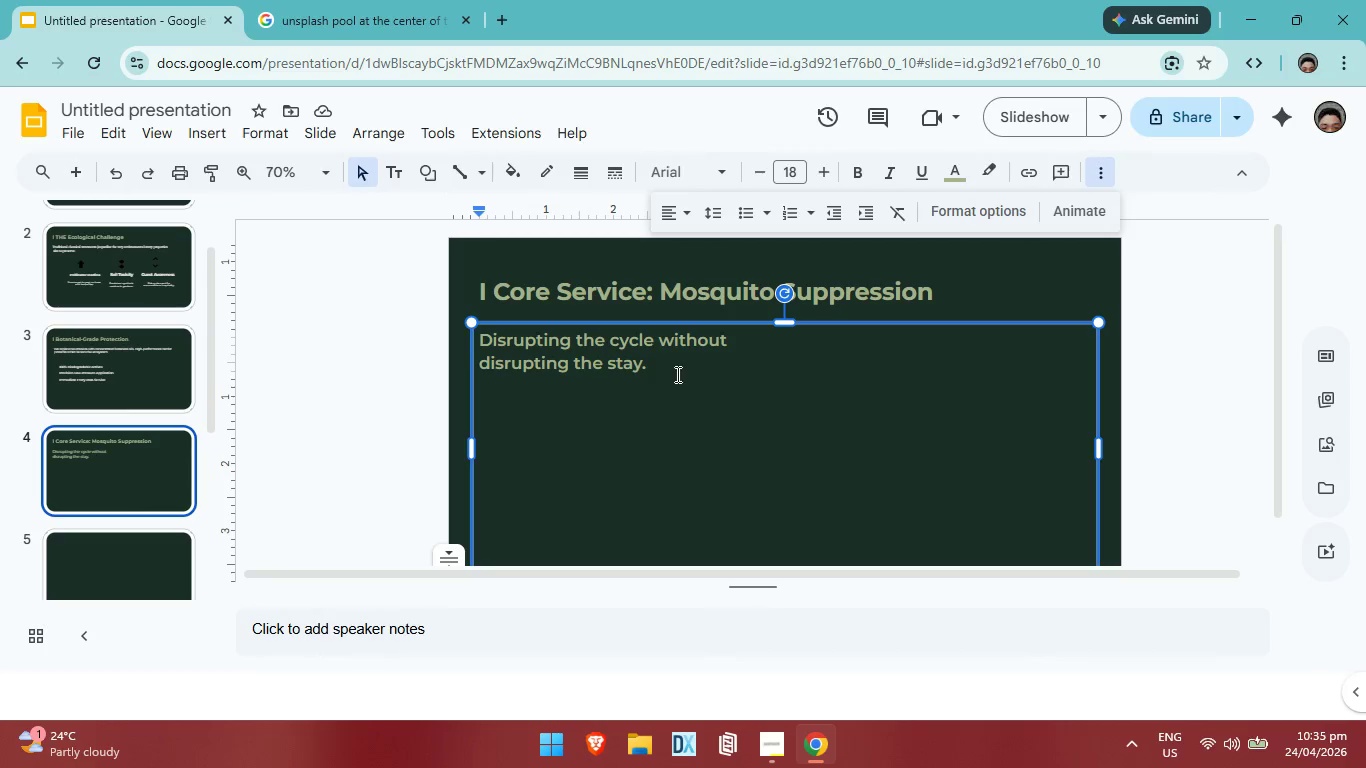 
left_click_drag(start_coordinate=[658, 372], to_coordinate=[471, 341])
 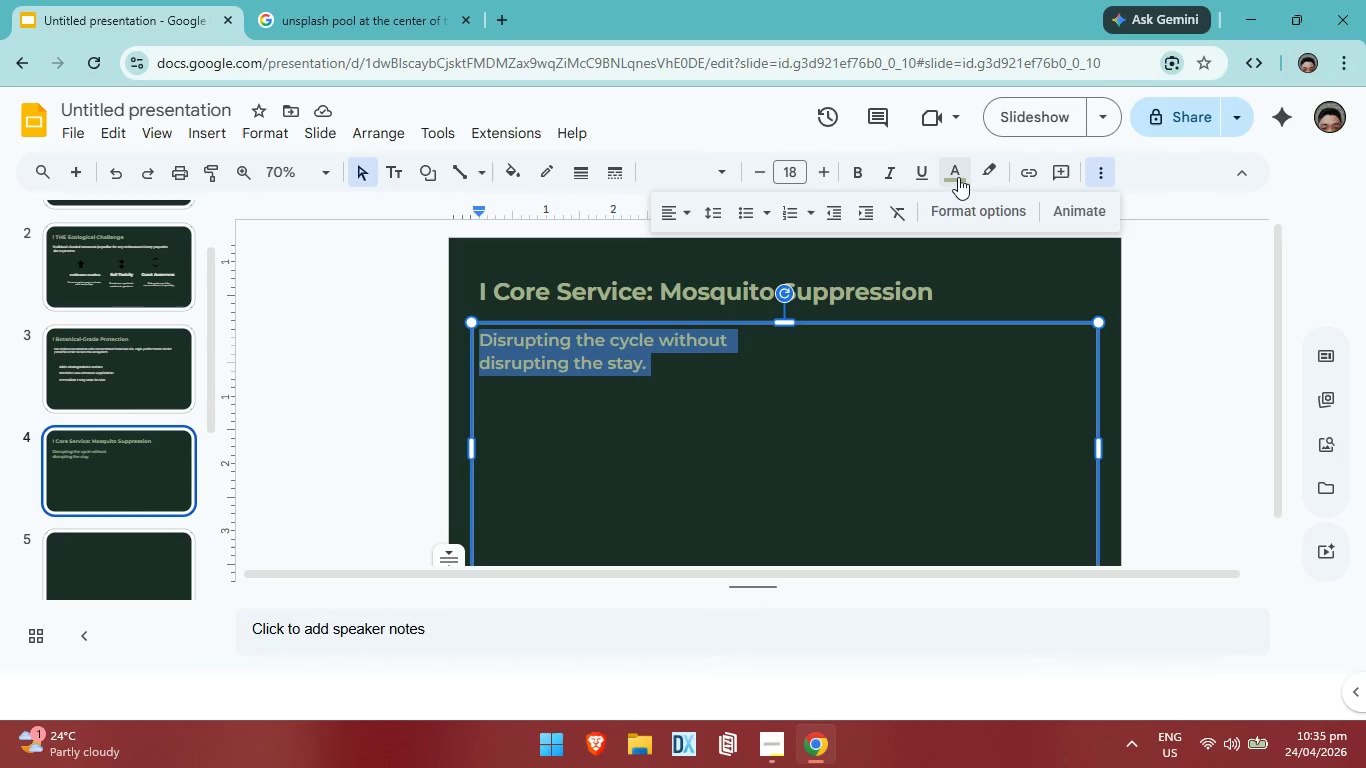 
left_click([958, 176])
 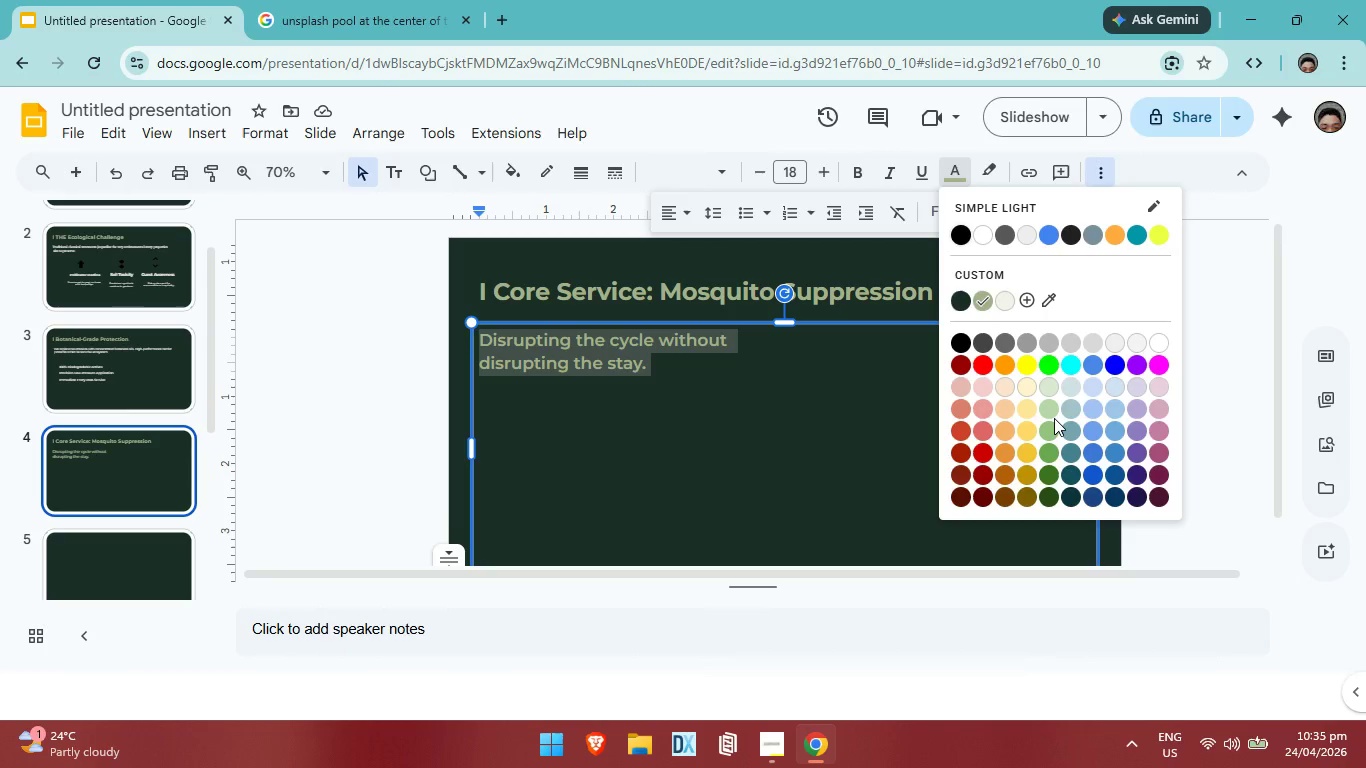 
left_click([1051, 407])
 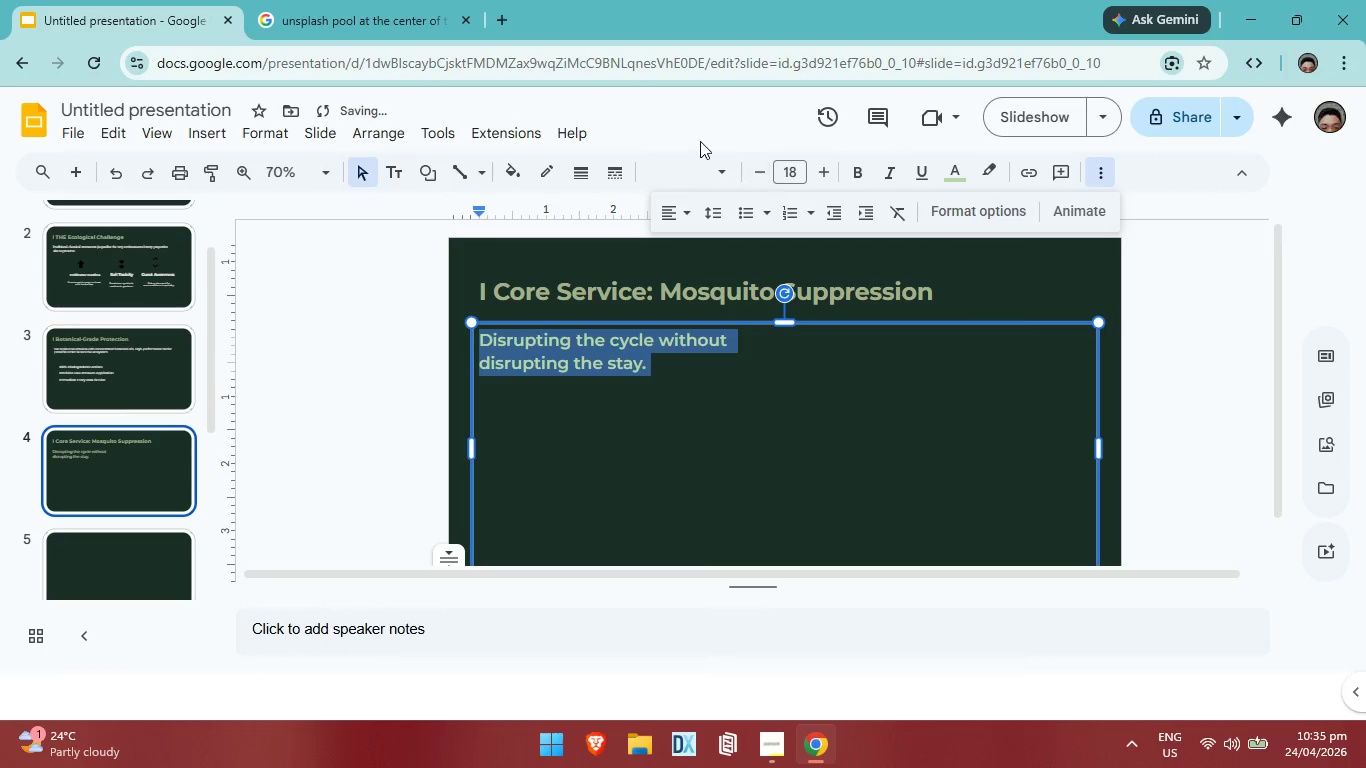 
left_click([734, 163])
 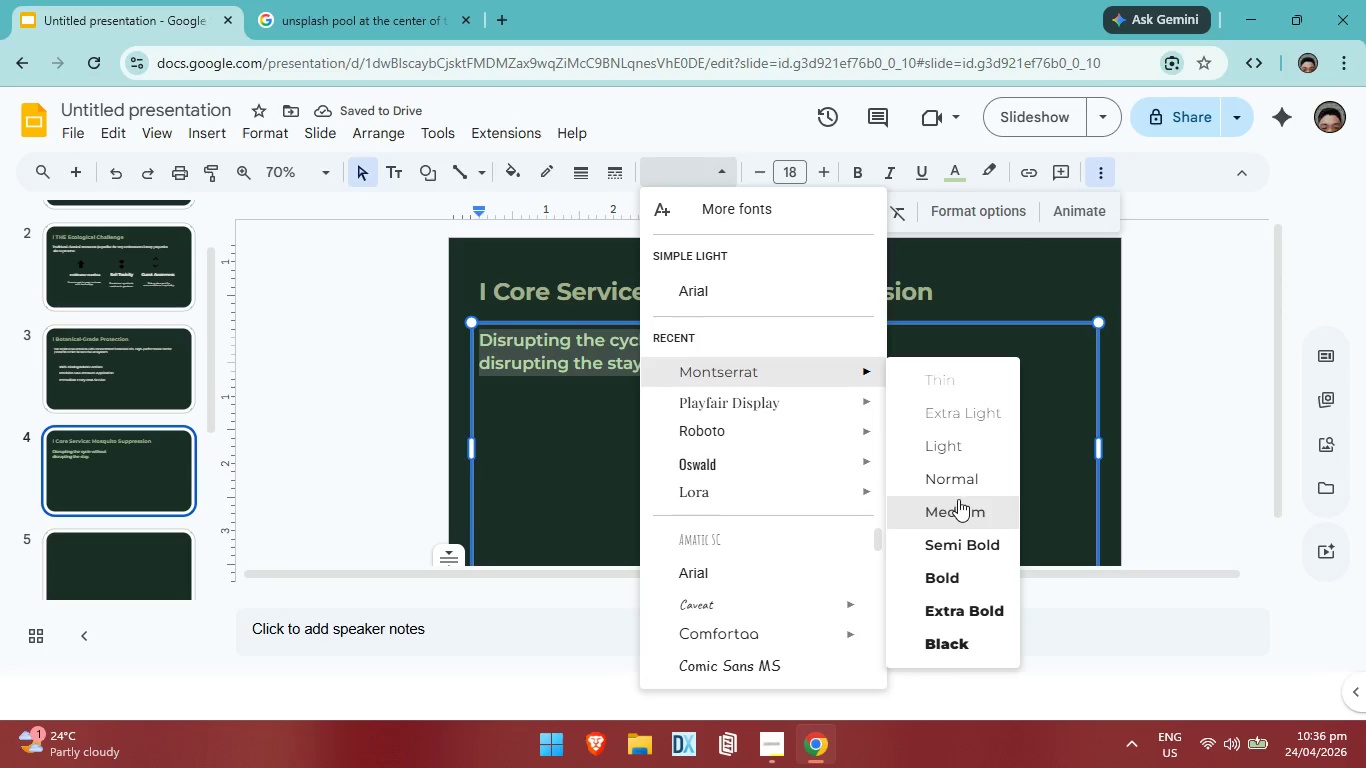 
left_click([960, 509])
 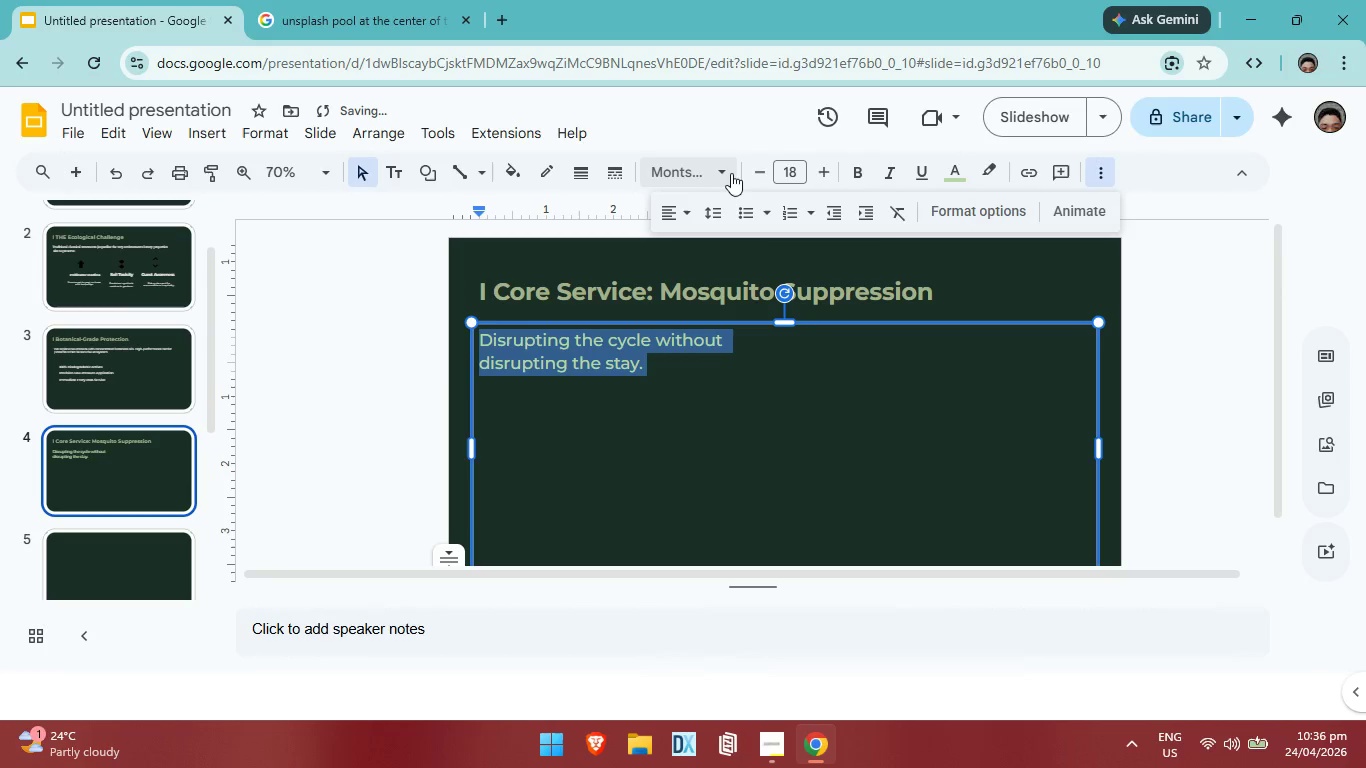 
left_click([771, 170])
 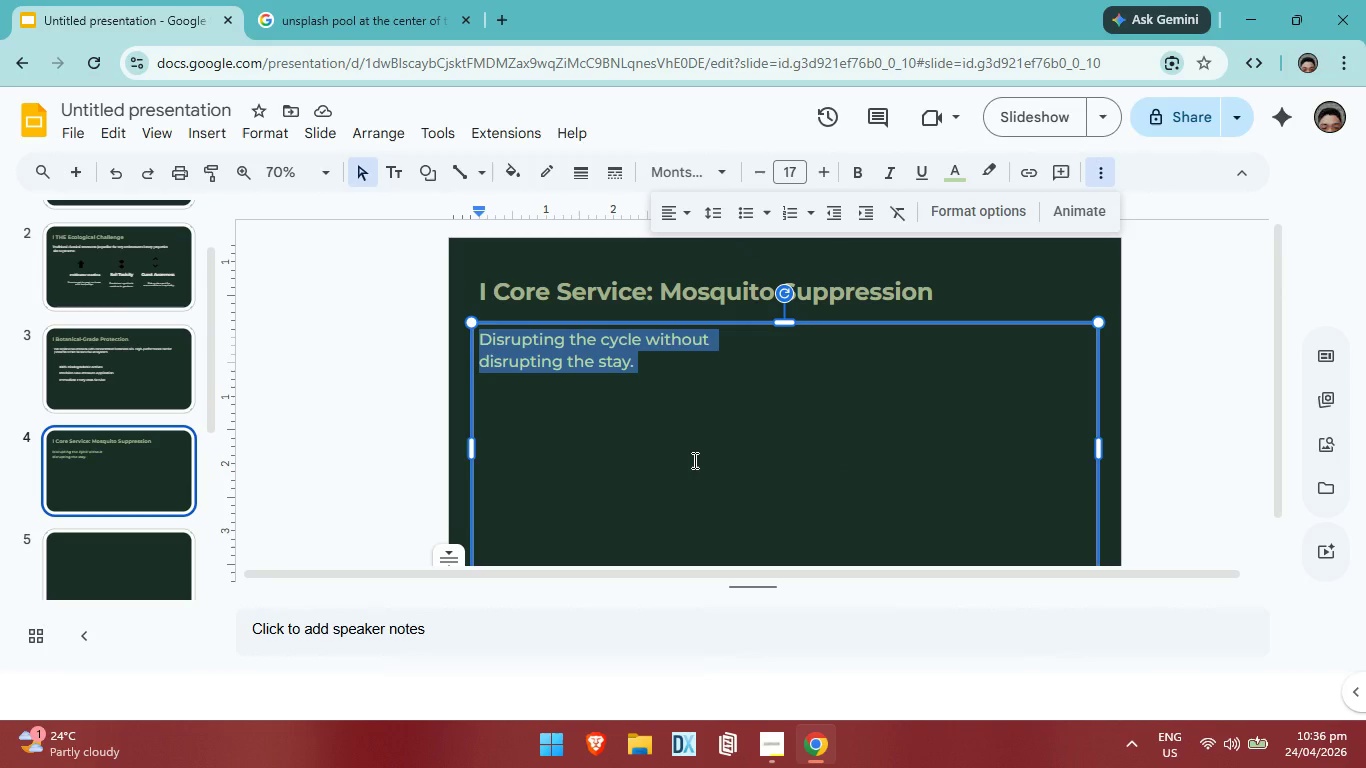 
wait(7.97)
 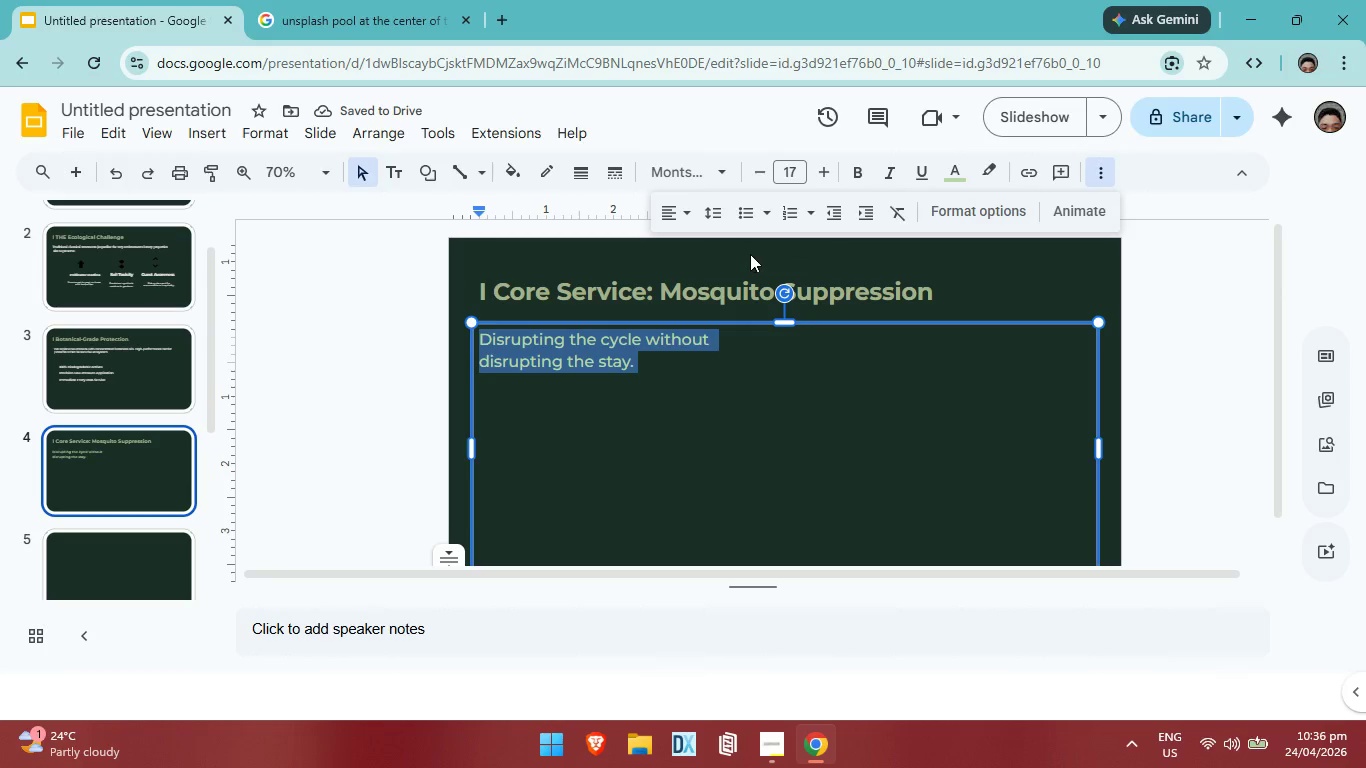 
left_click([731, 176])
 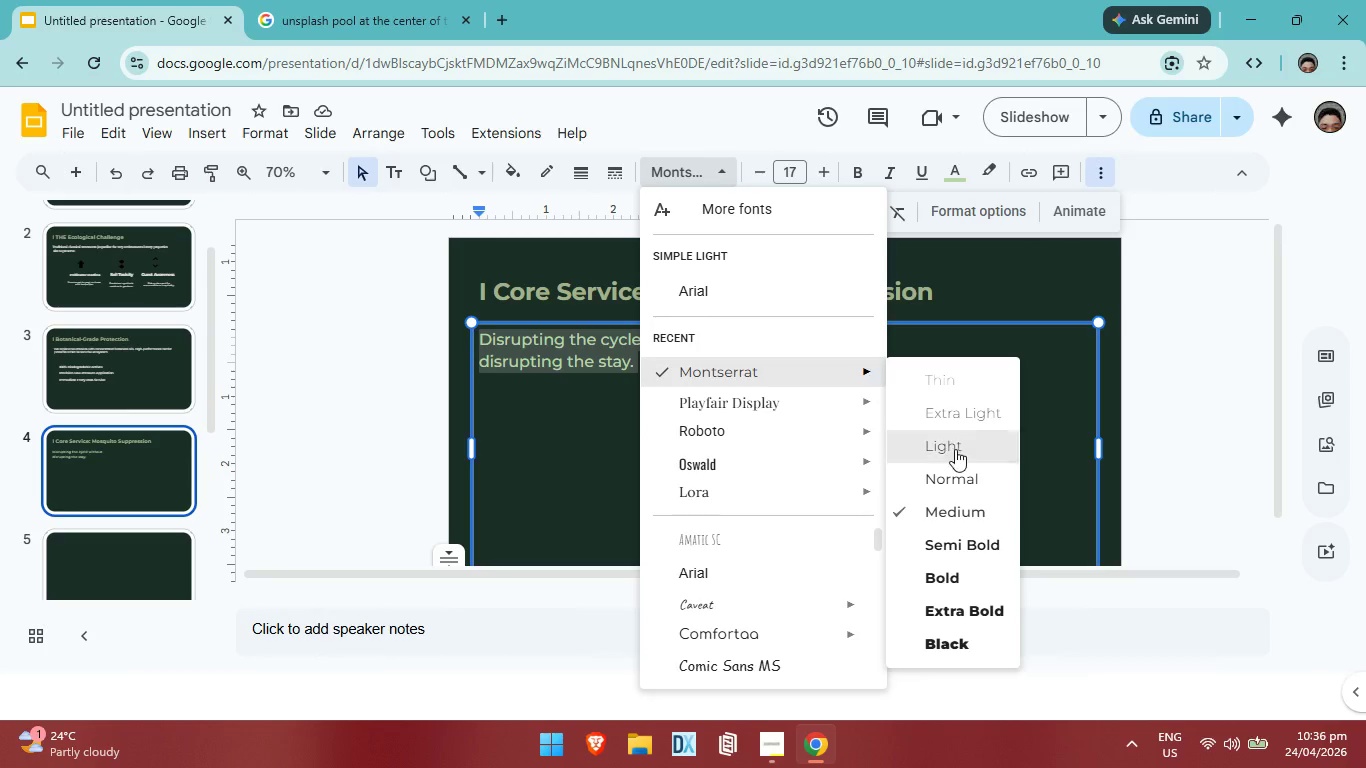 
left_click([943, 492])
 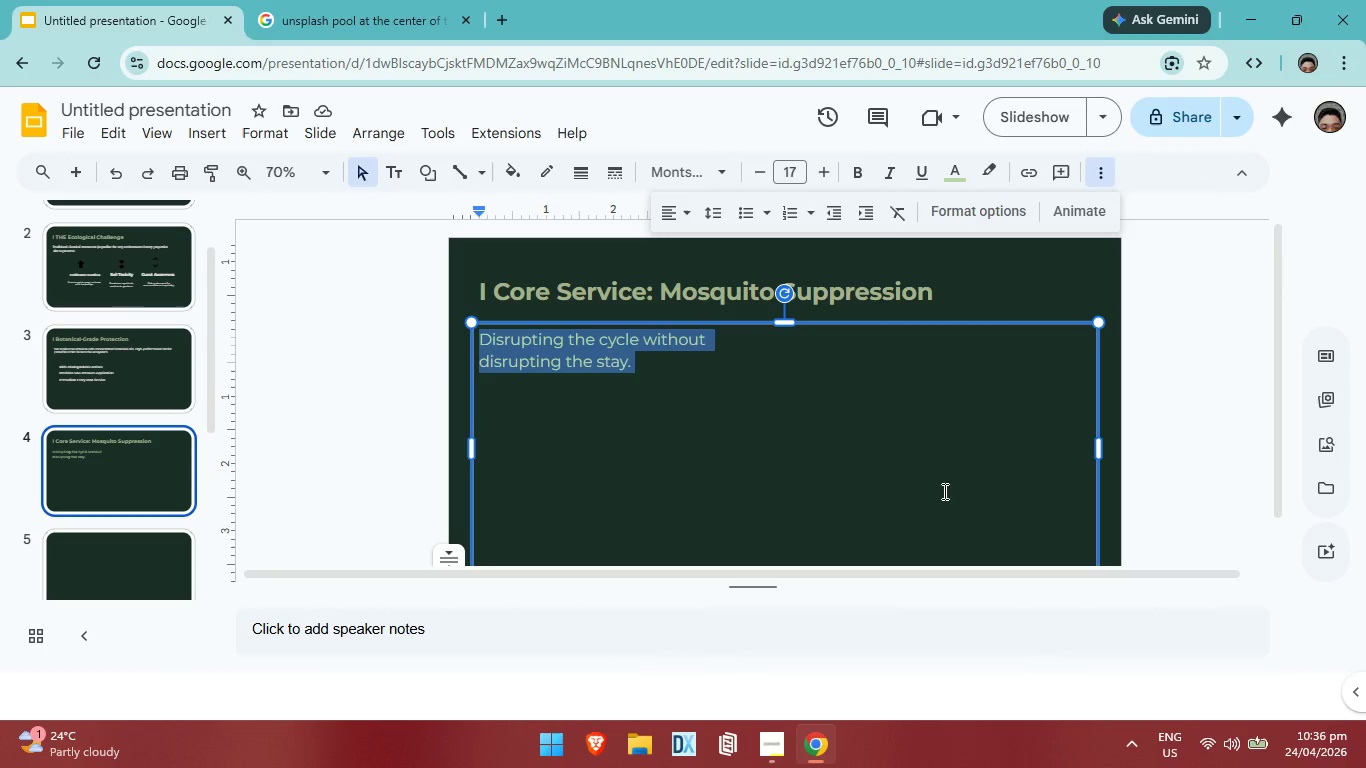 
wait(7.28)
 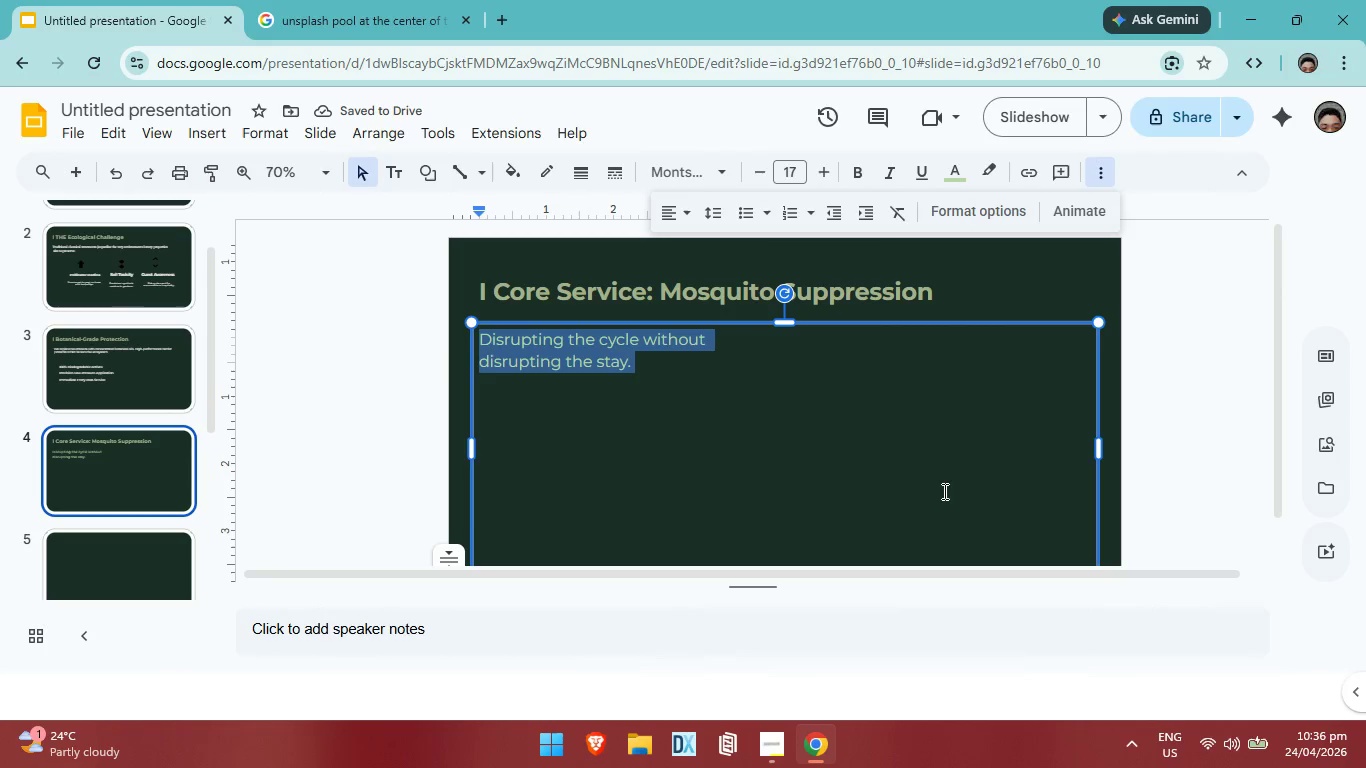 
left_click([1158, 462])
 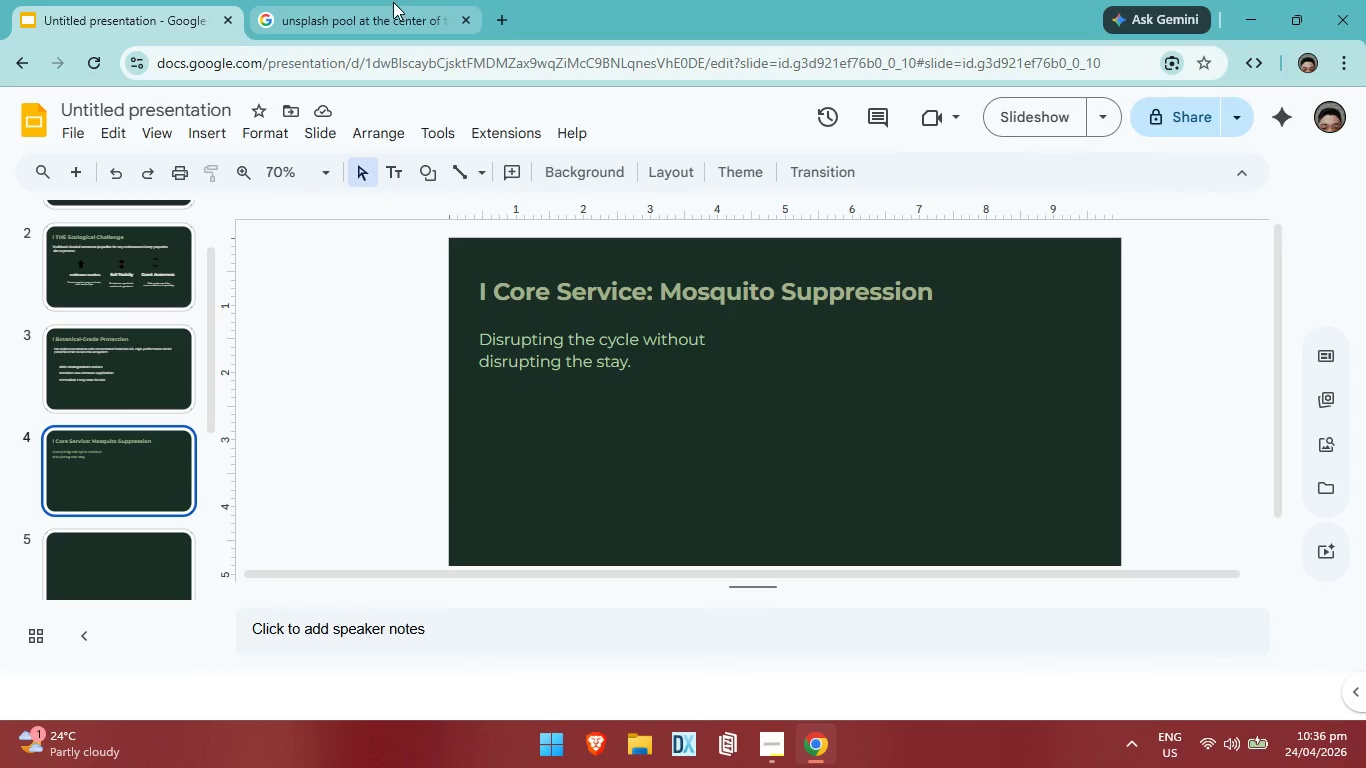 
left_click([393, 4])
 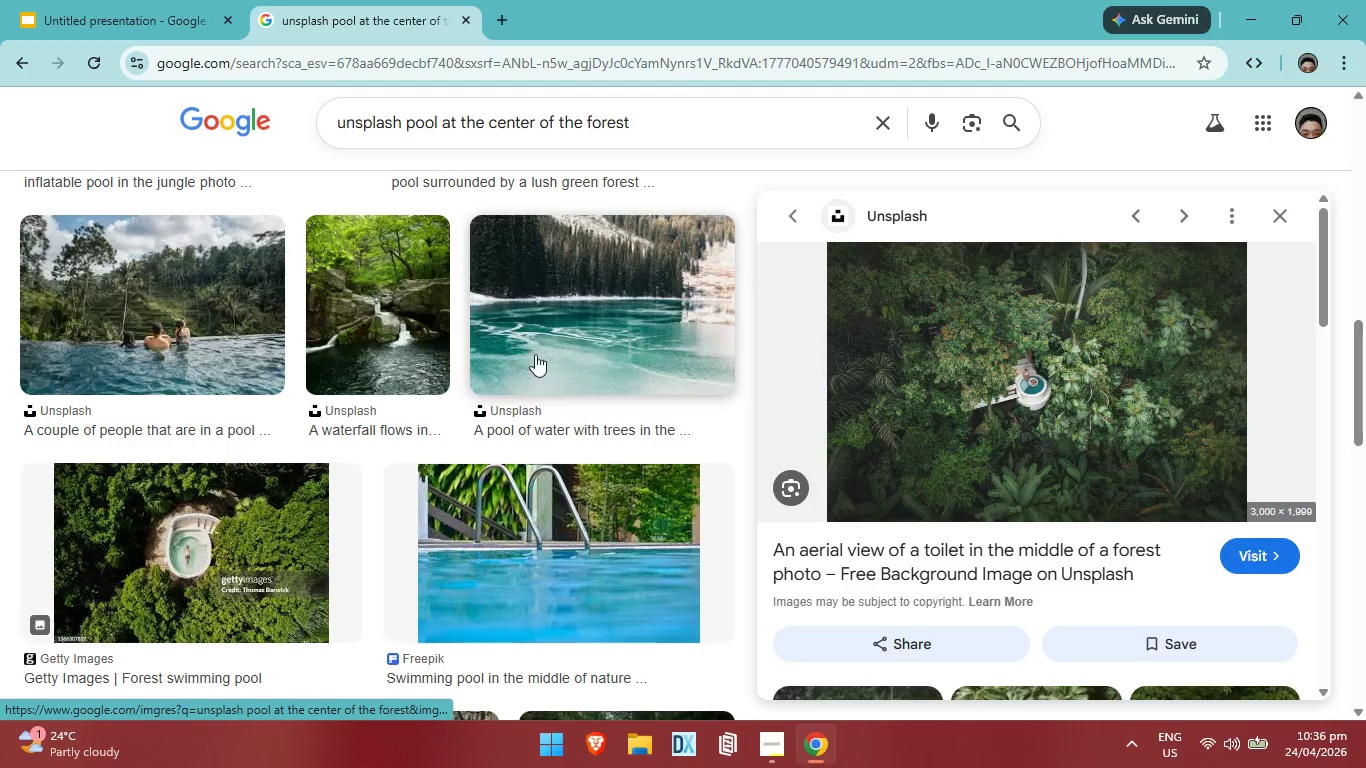 
scroll: coordinate [403, 331], scroll_direction: up, amount: 8.0
 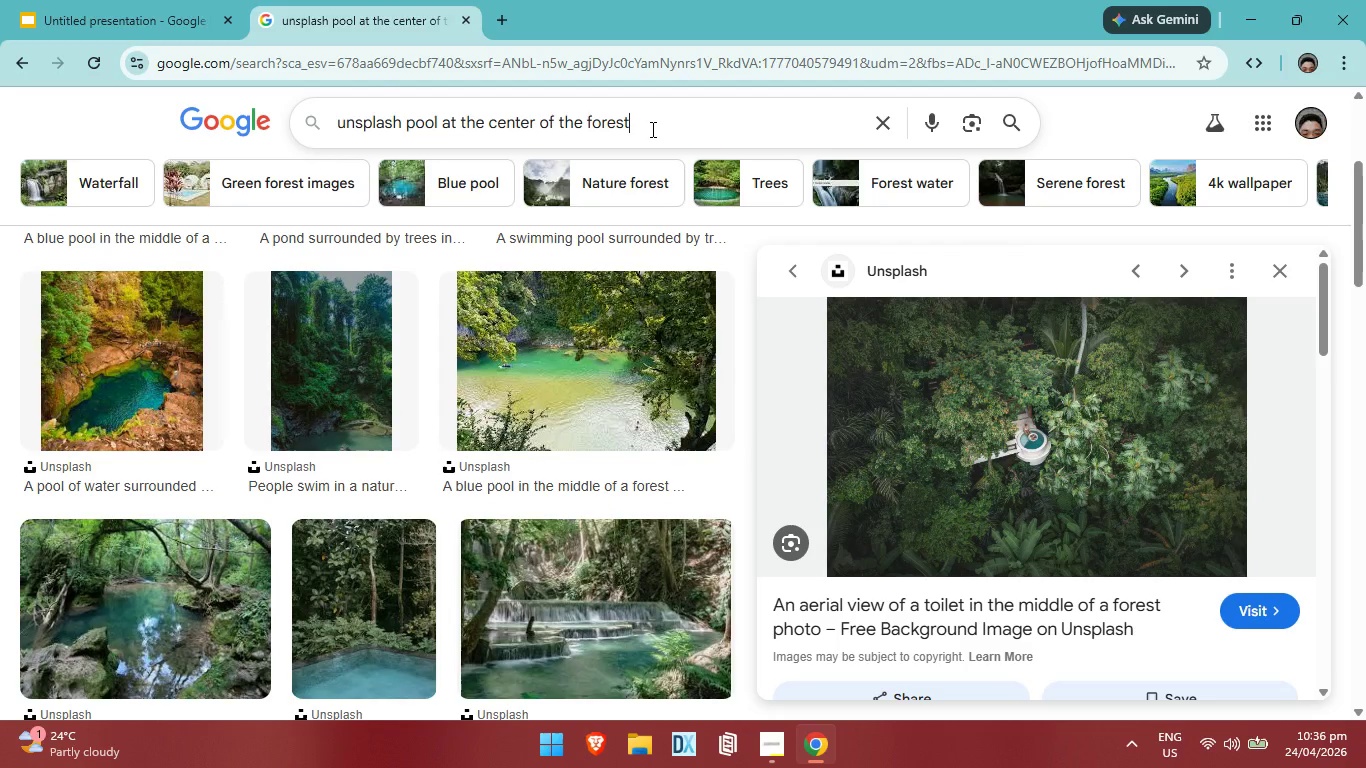 
hold_key(key=Backspace, duration=0.8)
 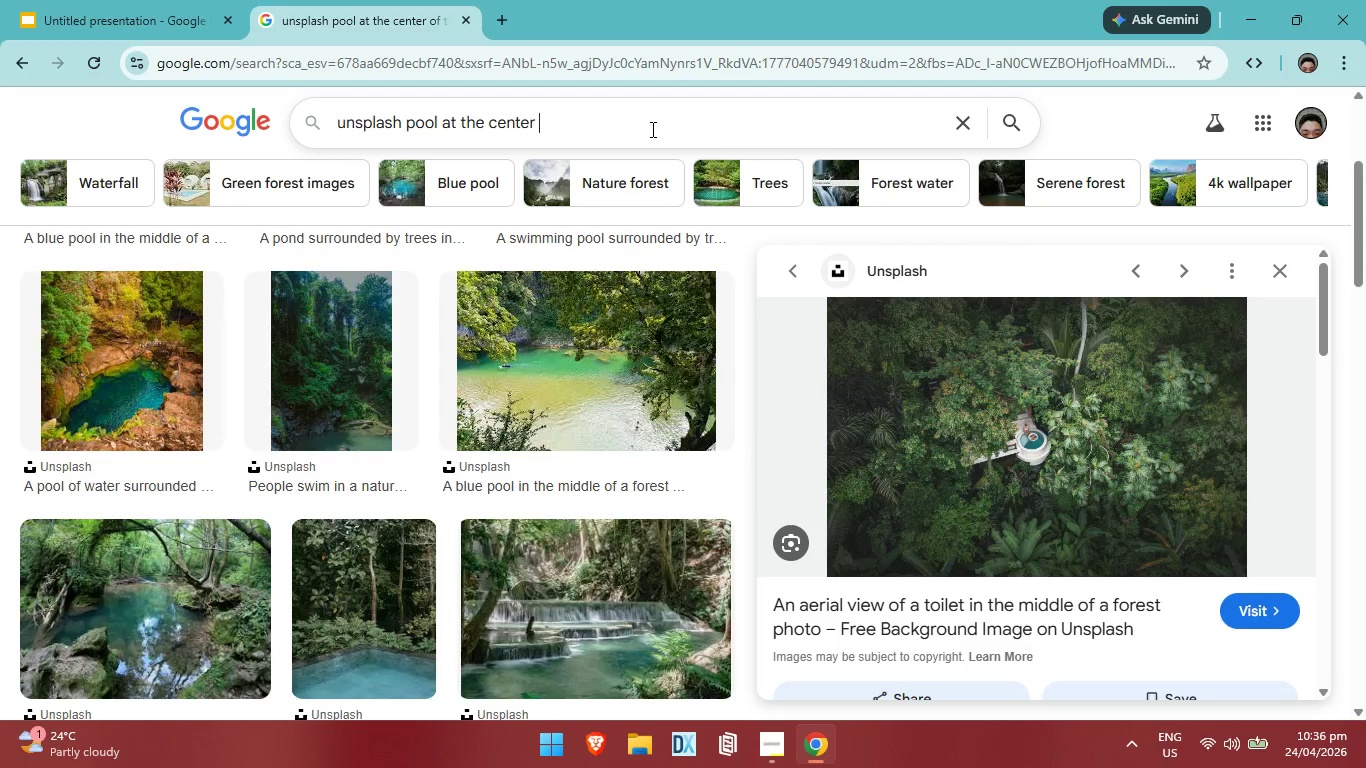 
key(Backspace)
key(Backspace)
key(Backspace)
key(Backspace)
key(Backspace)
key(Backspace)
key(Backspace)
key(Backspace)
key(Backspace)
key(Backspace)
key(Backspace)
key(Backspace)
key(Backspace)
key(Backspace)
key(Backspace)
key(Backspace)
type(lush )
key(Backspace)
key(Backspace)
key(Backspace)
key(Backspace)
key(Backspace)
key(Backspace)
key(Backspace)
key(Backspace)
key(Backspace)
key(Backspace)
type(lush resort poolside)
 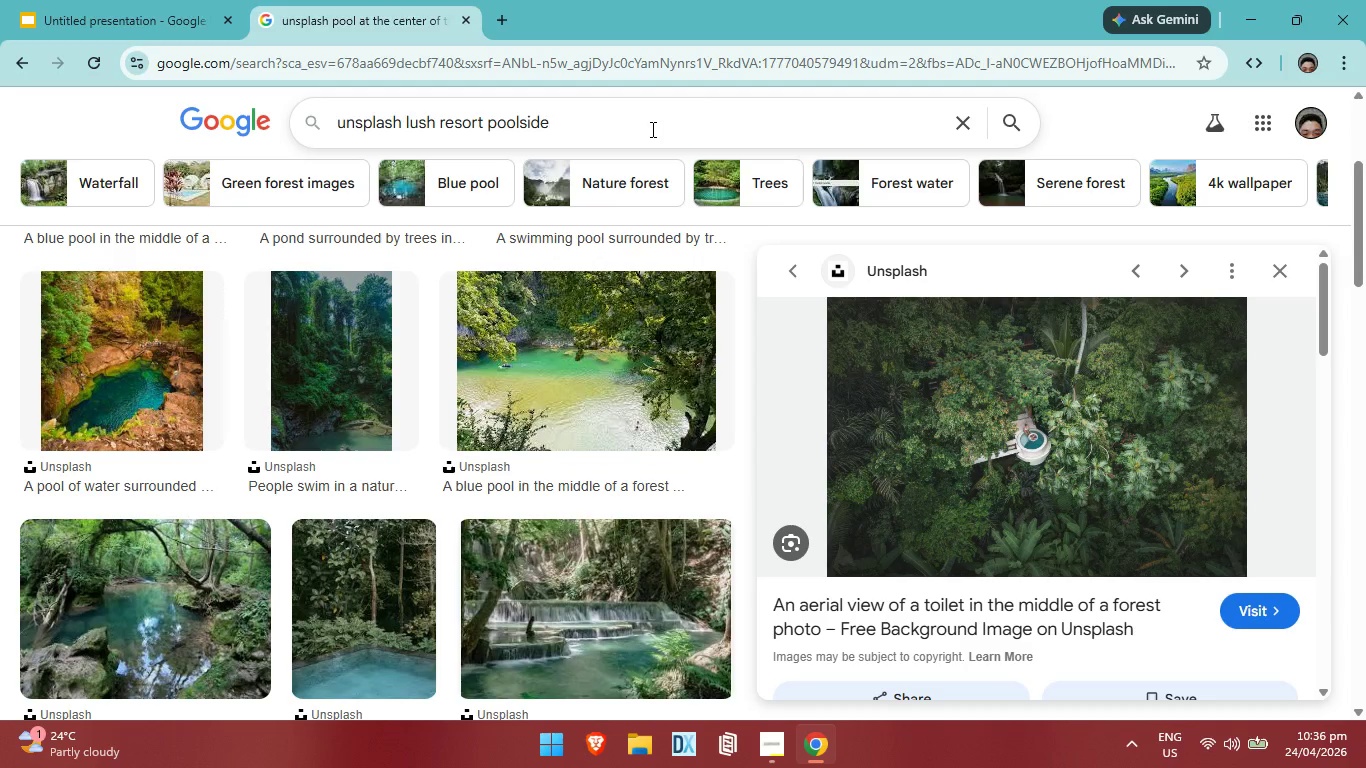 
key(Enter)
 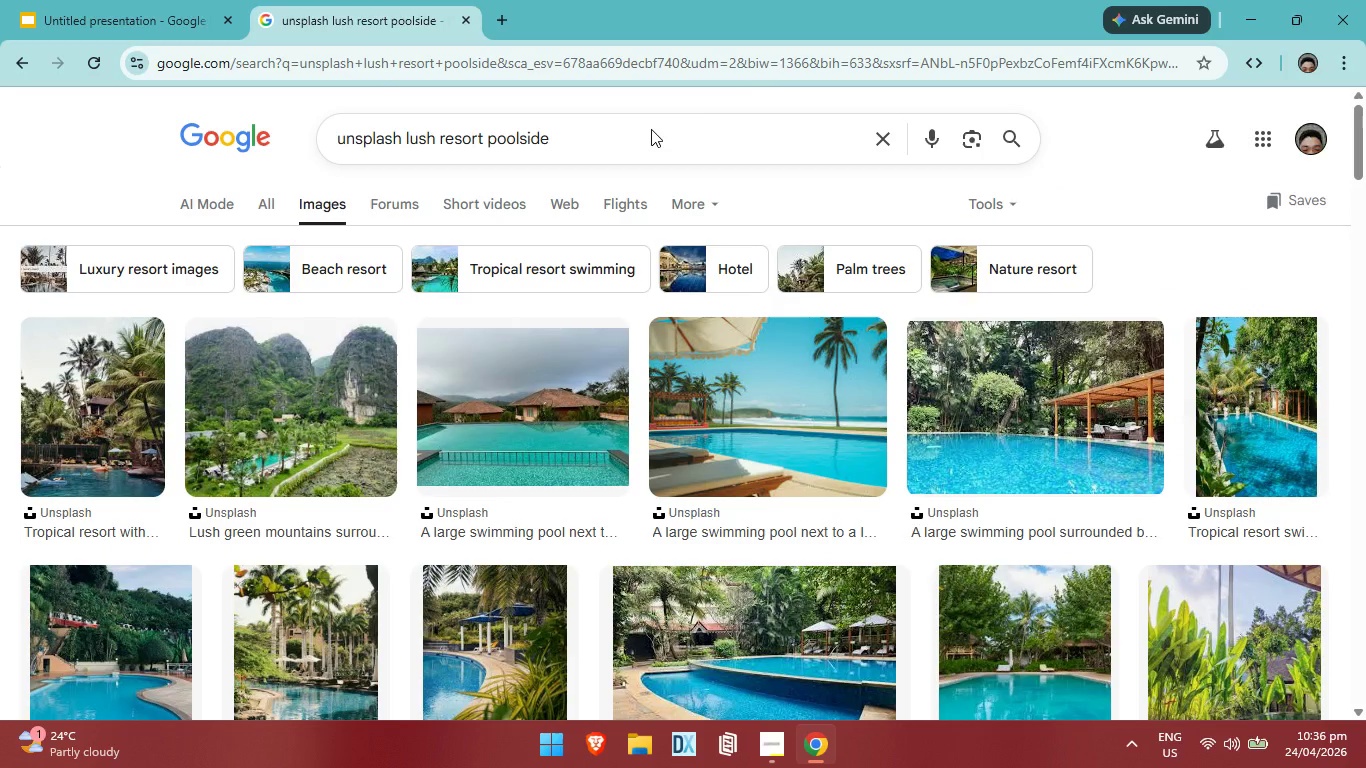 
wait(10.16)
 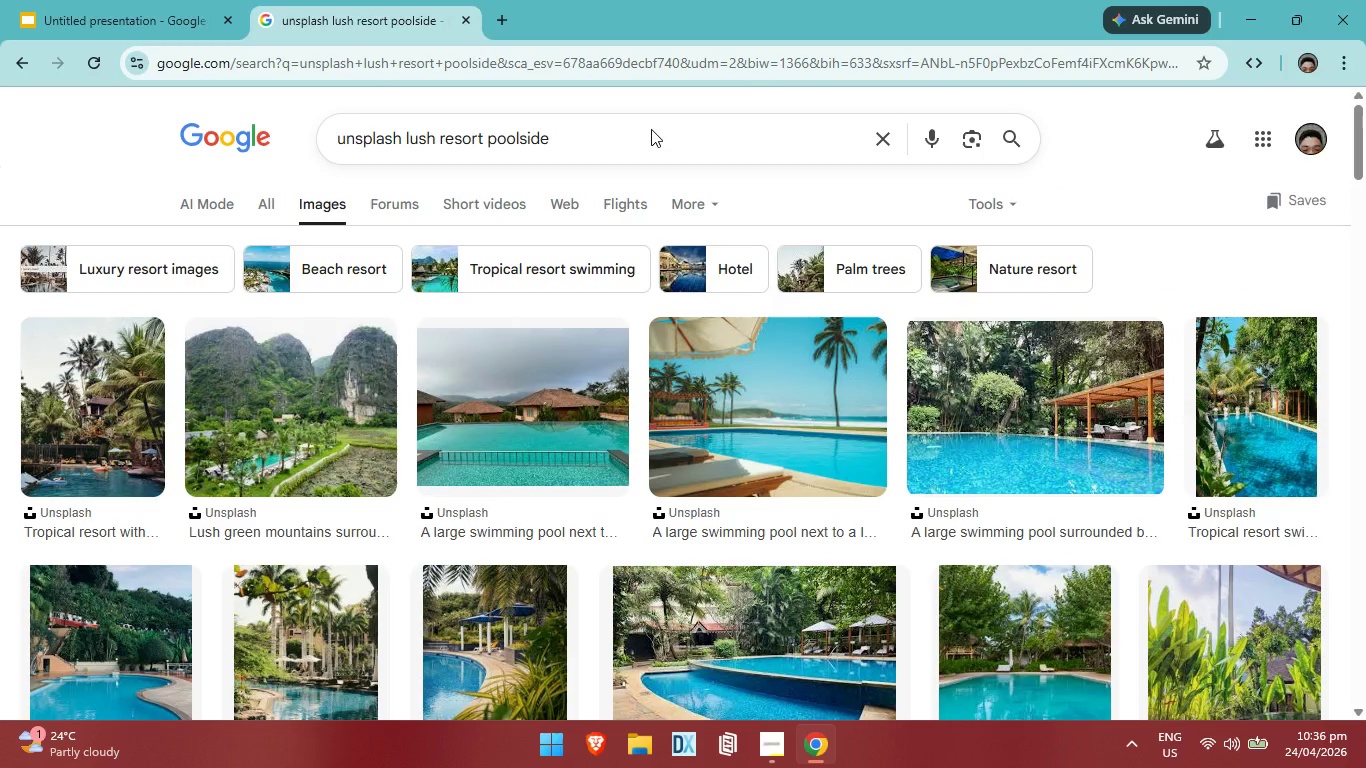 
left_click([1058, 457])
 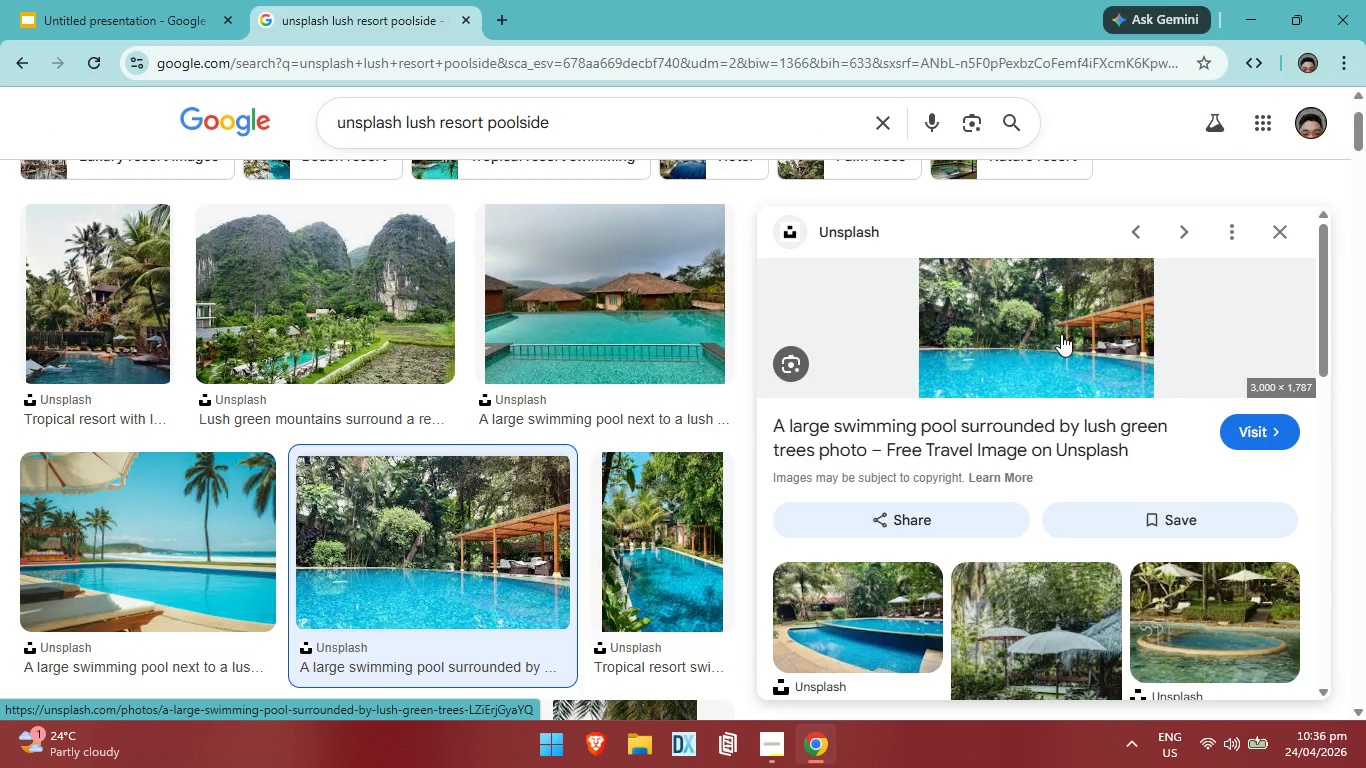 
wait(5.13)
 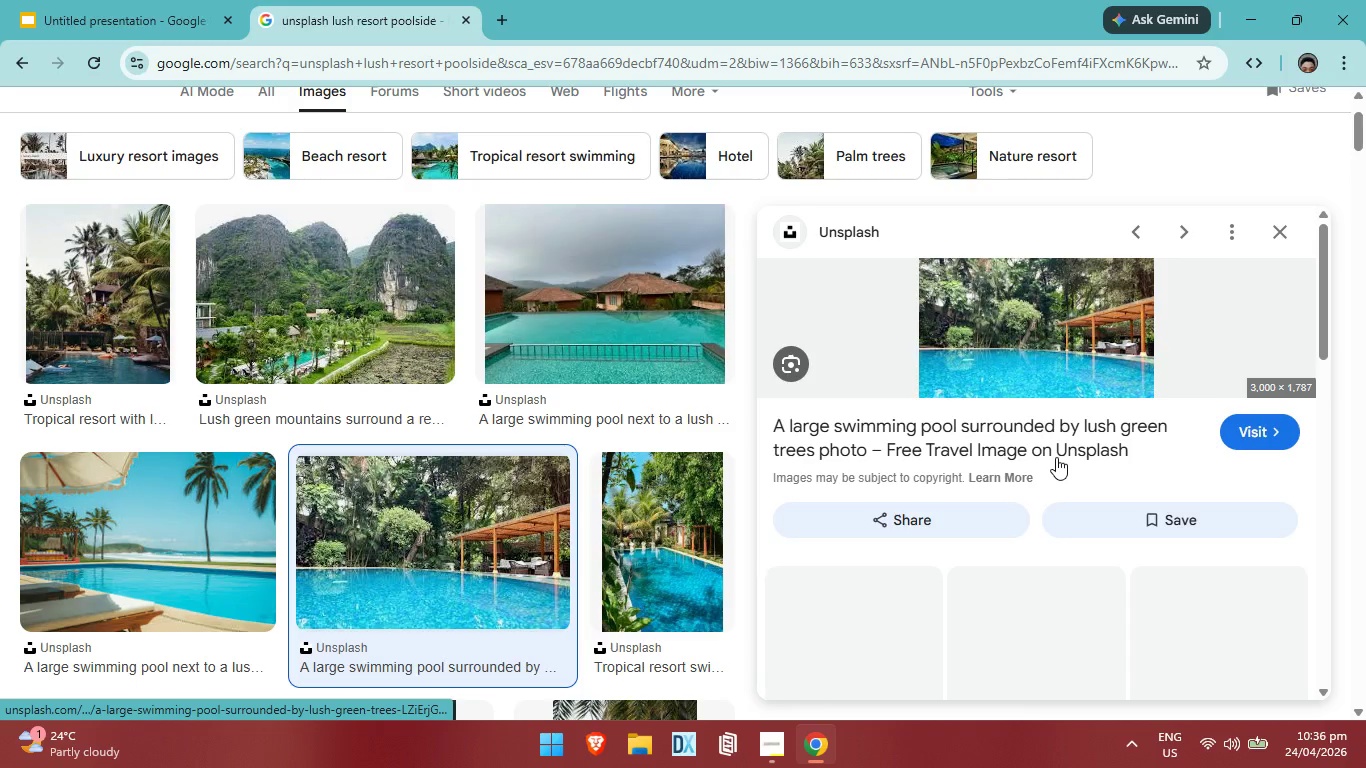 
mouse_move([1030, 377])
 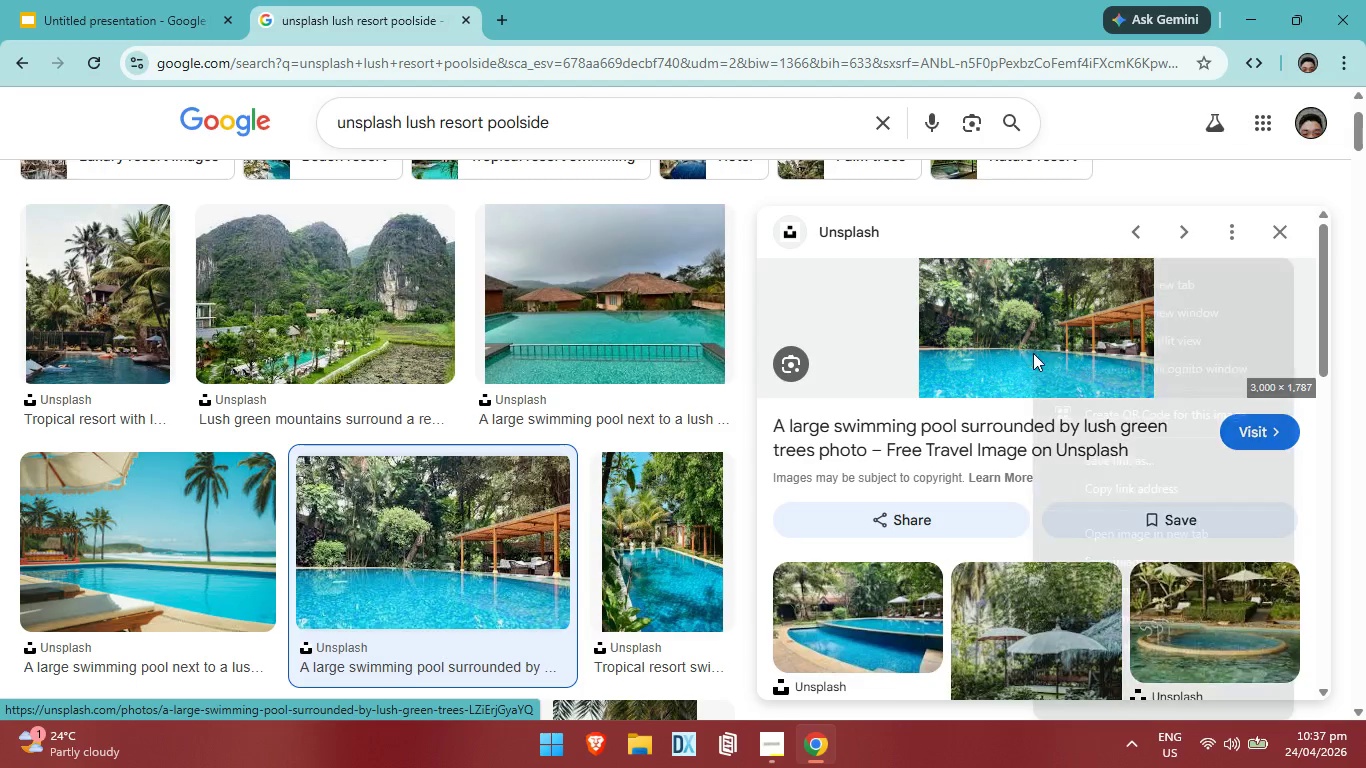 
right_click([1033, 353])
 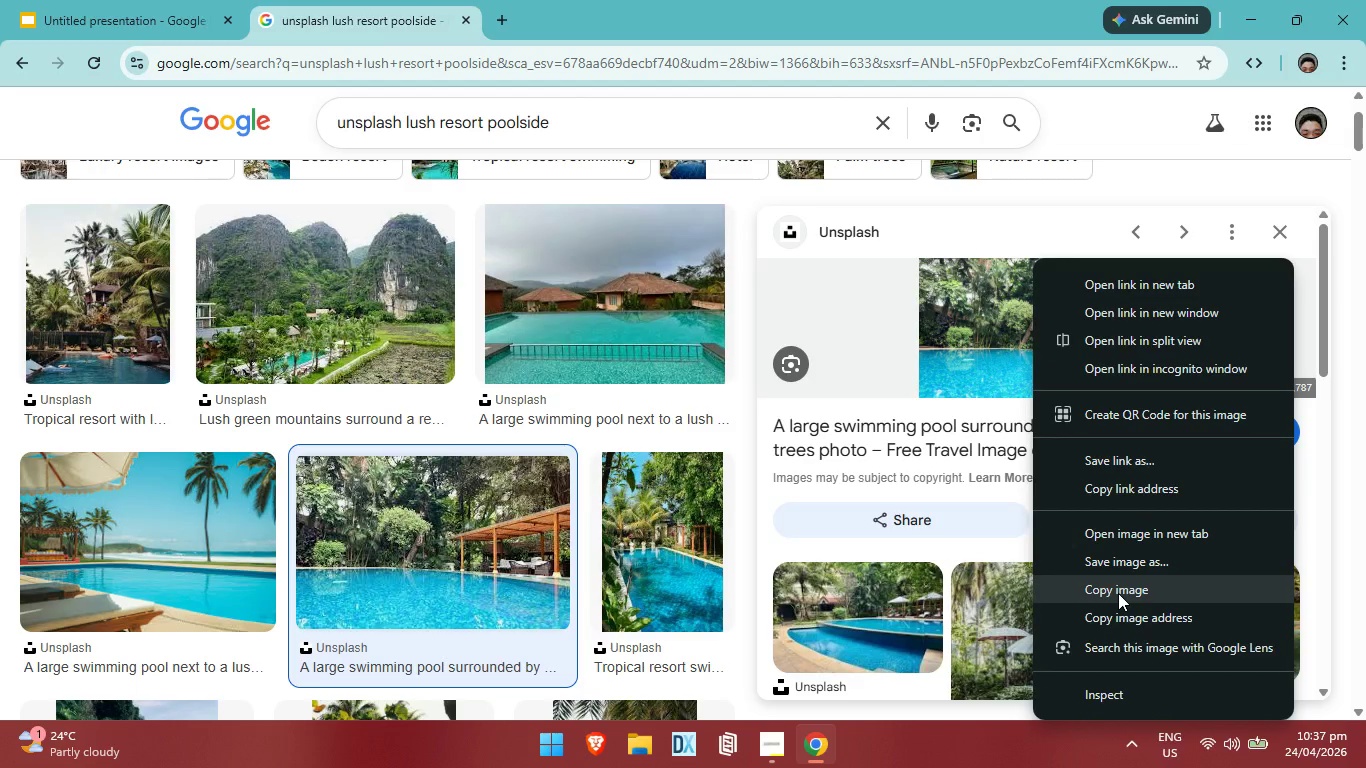 
left_click([1113, 619])
 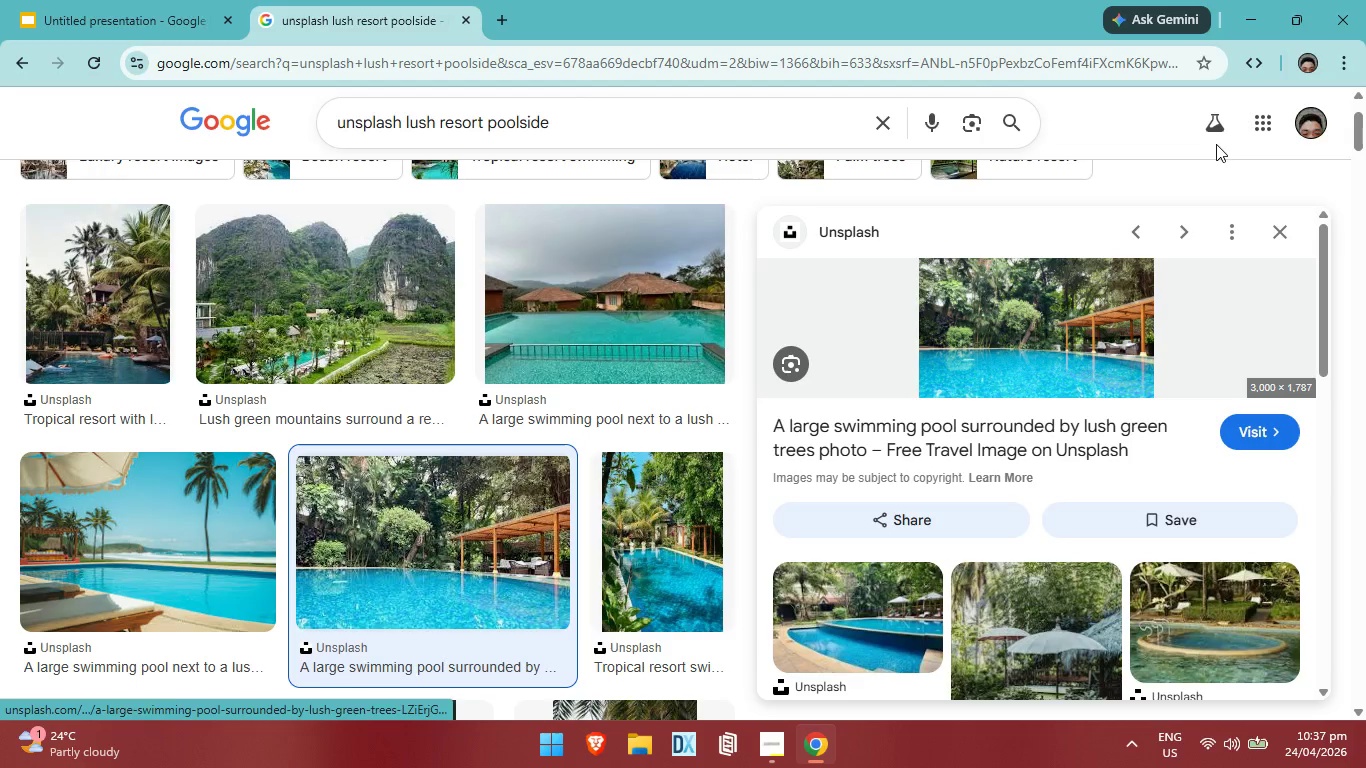 
wait(10.61)
 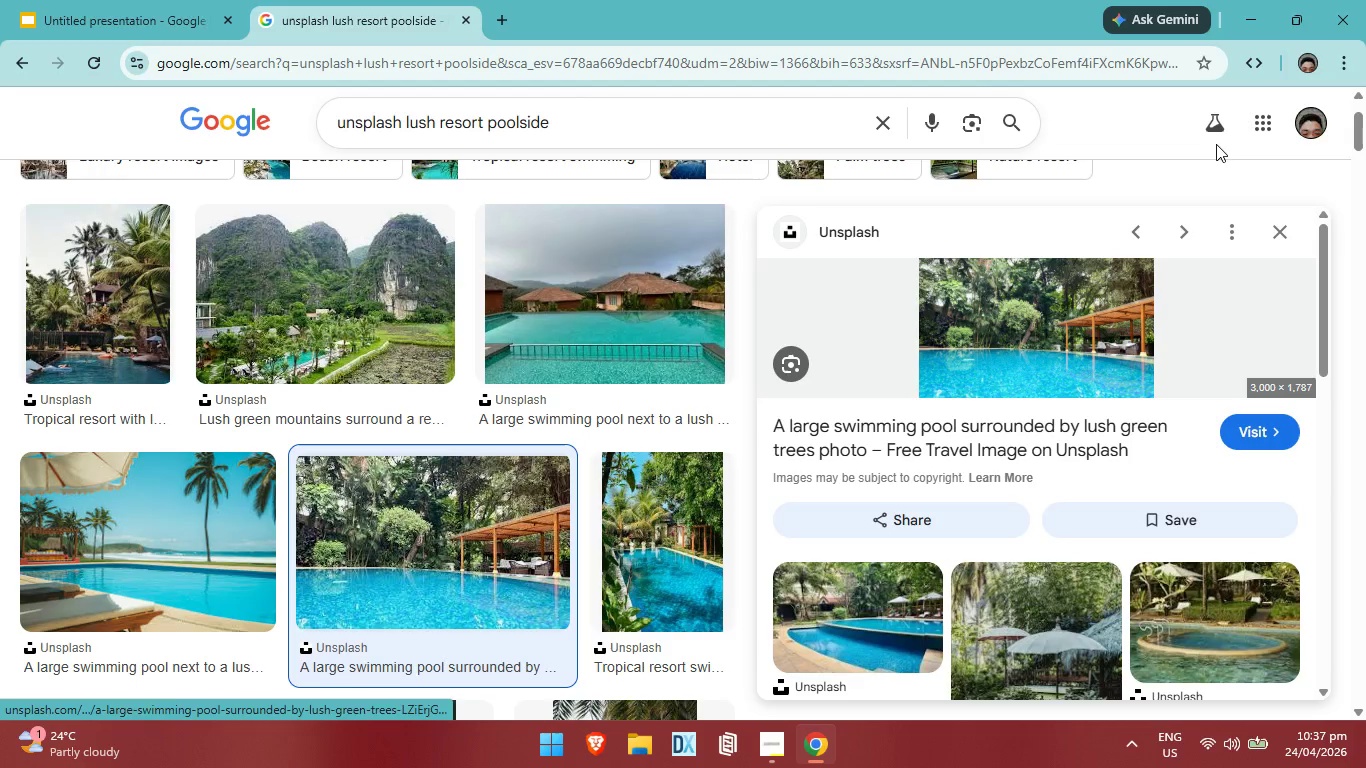 
left_click([175, 12])
 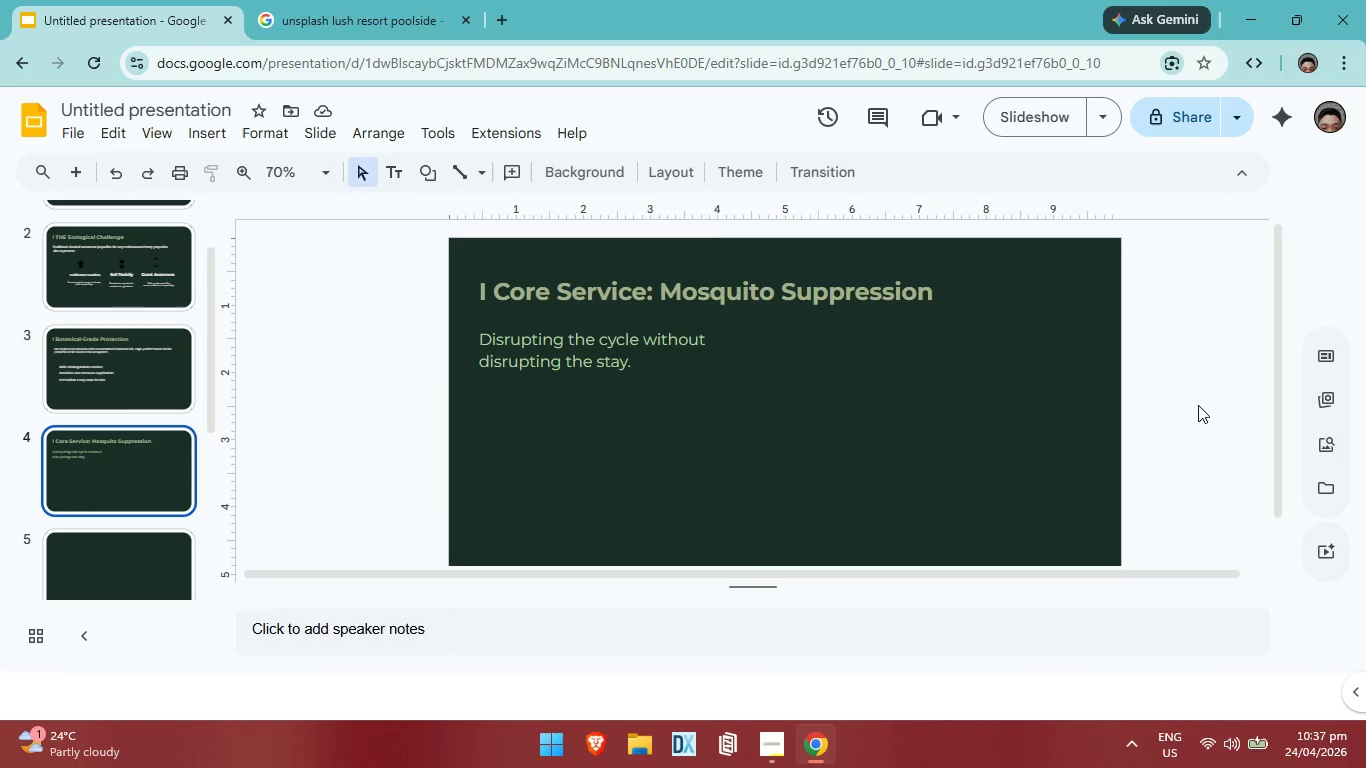 
left_click([1198, 405])
 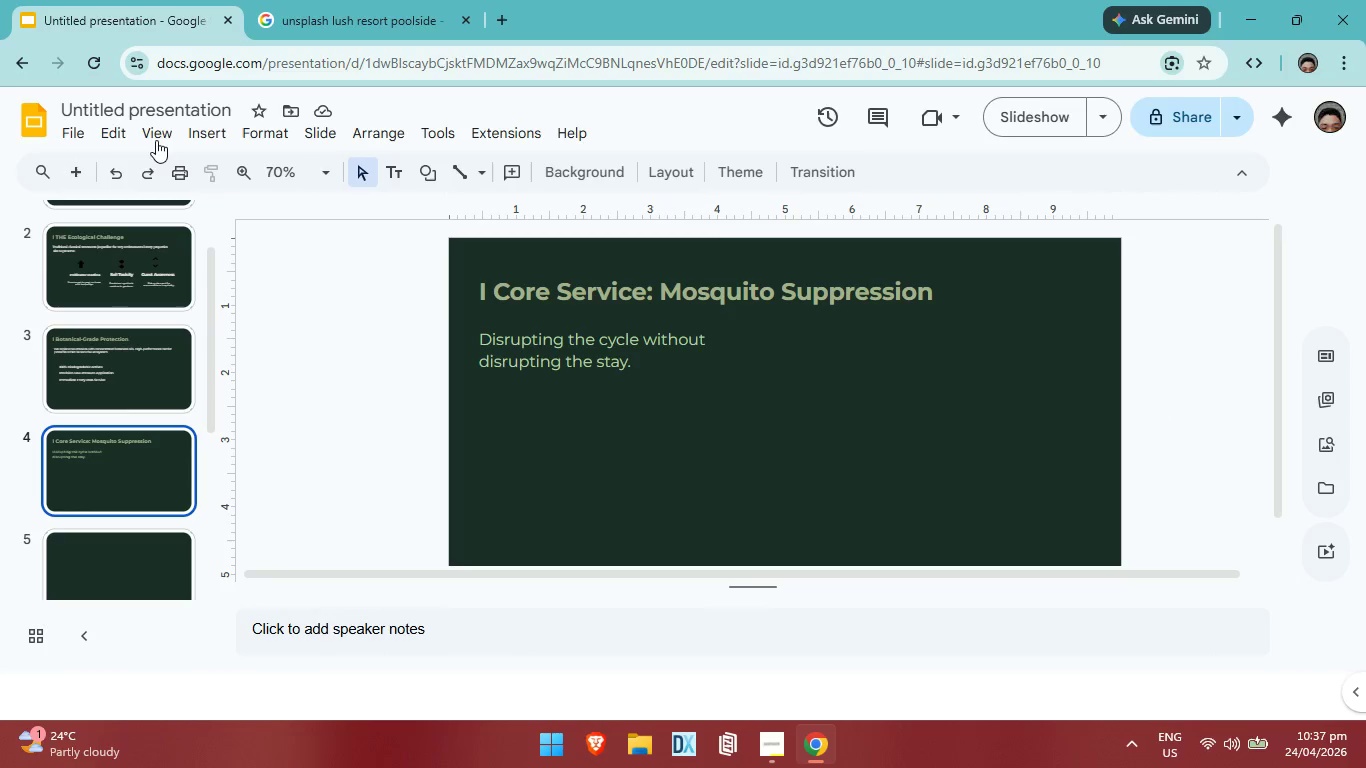 
left_click([179, 124])
 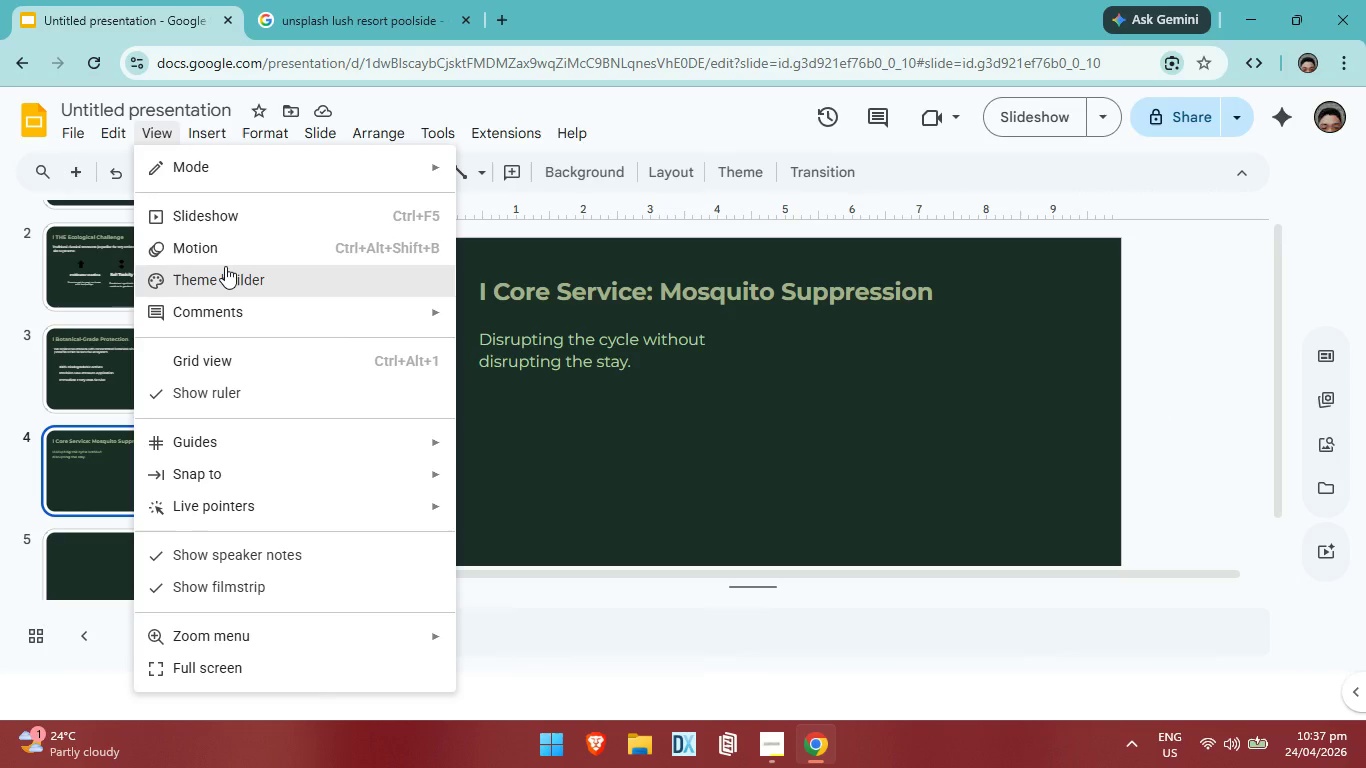 
left_click([225, 266])
 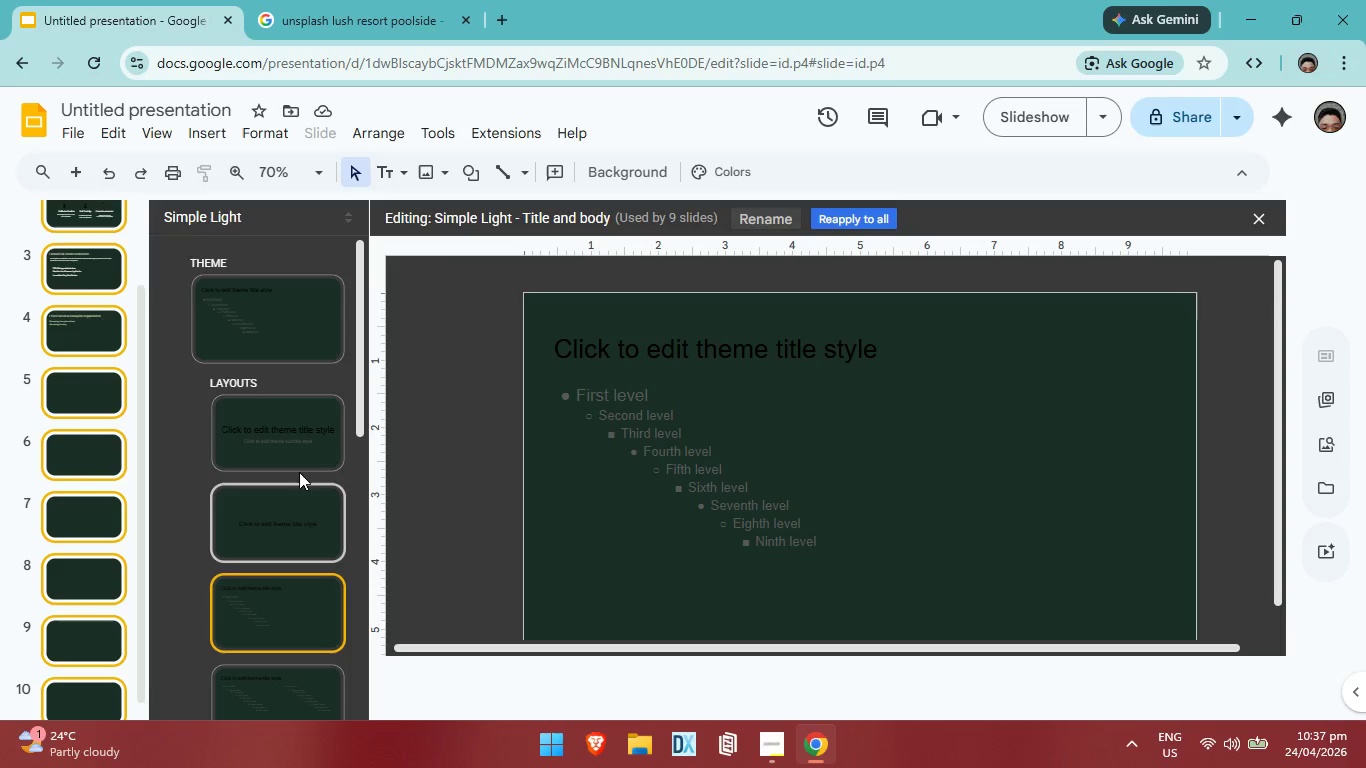 
left_click([294, 432])
 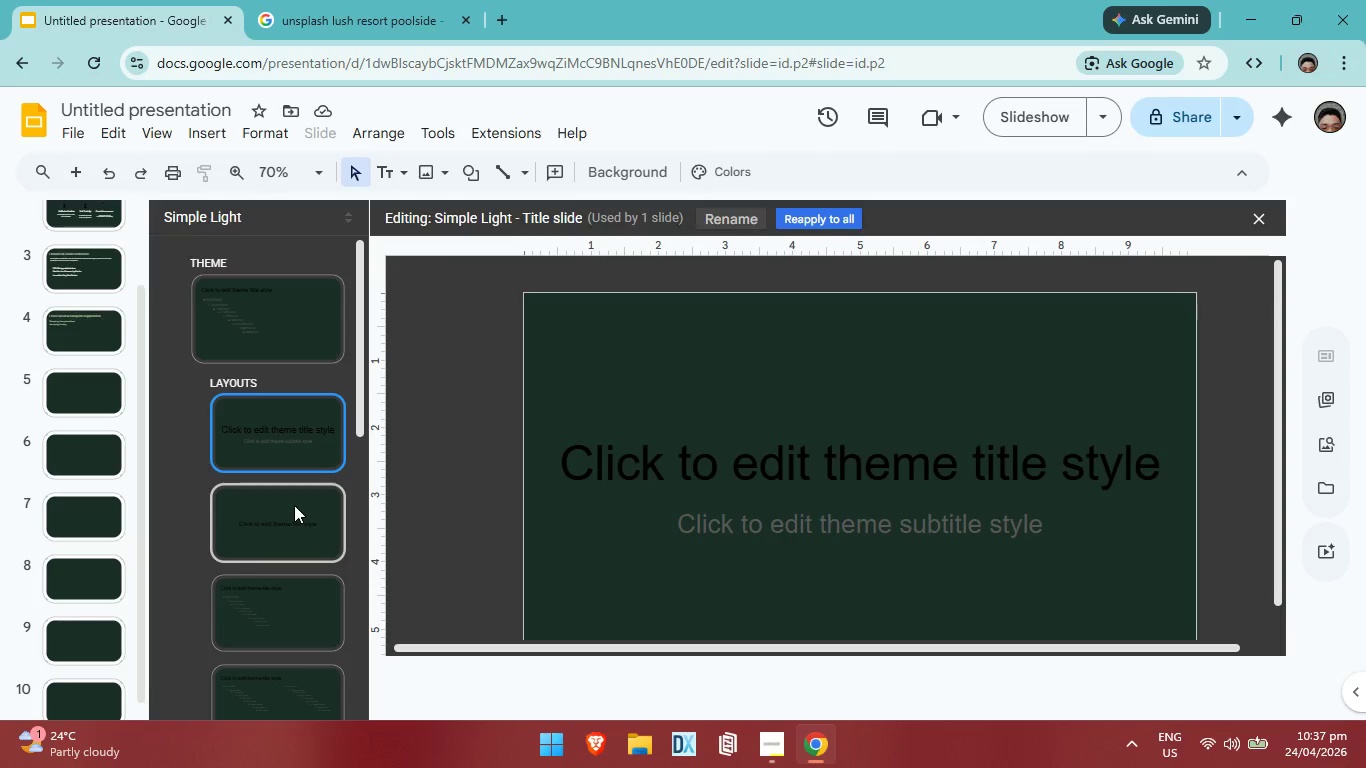 
left_click([294, 505])
 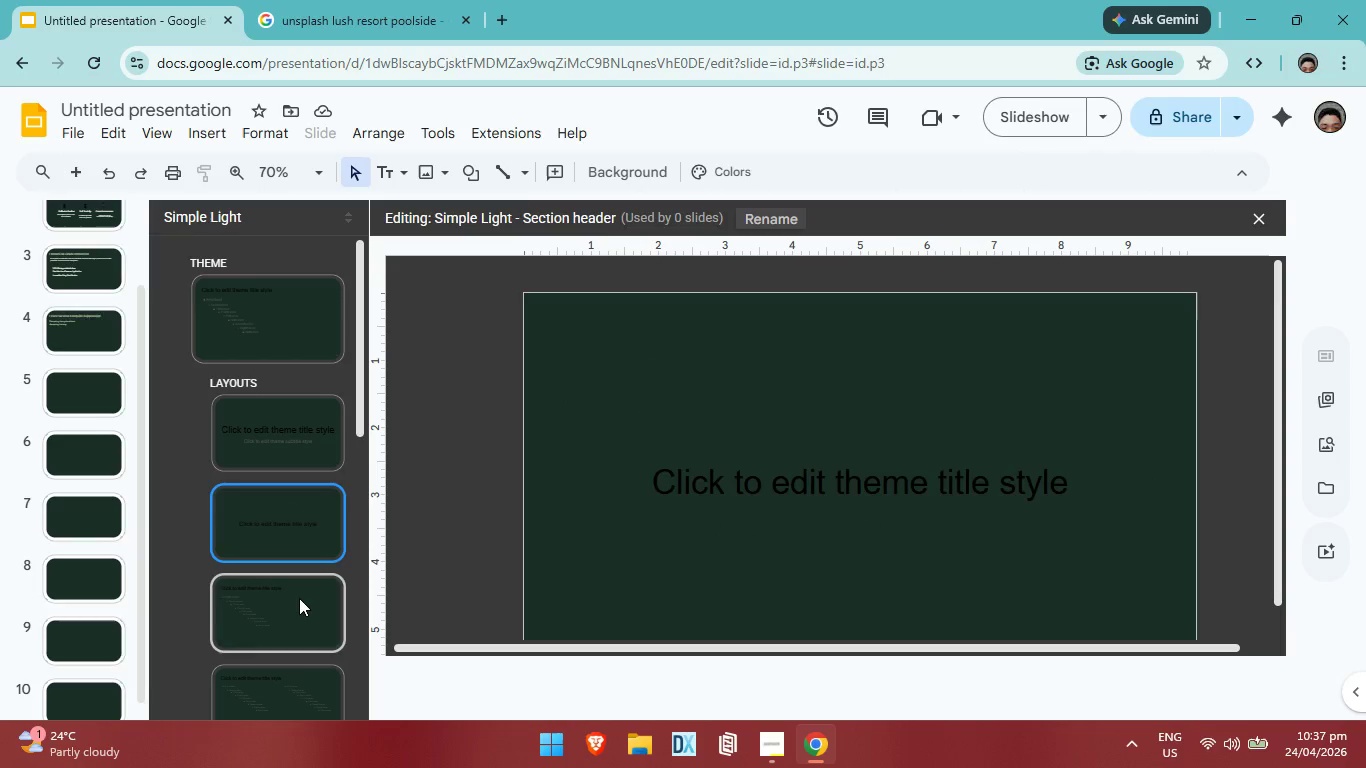 
left_click([299, 598])
 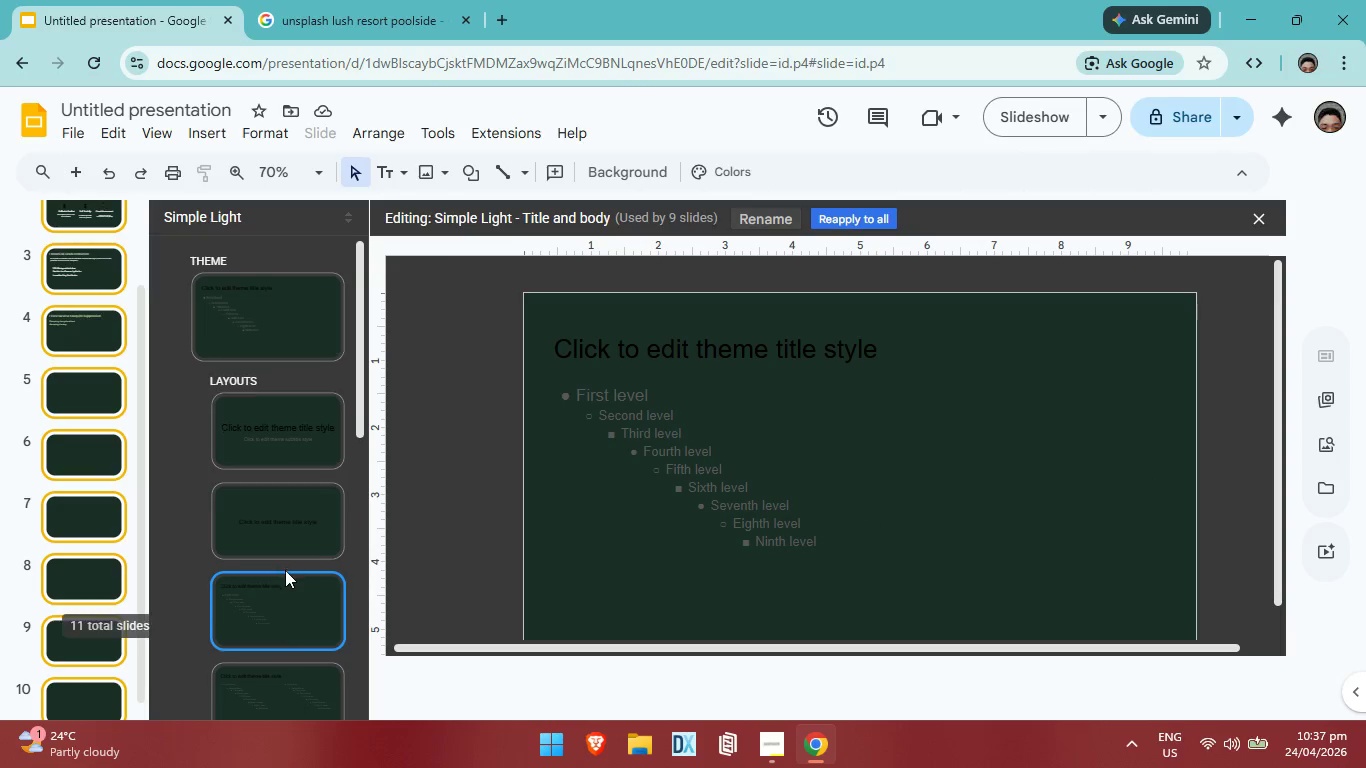 
scroll: coordinate [285, 570], scroll_direction: down, amount: 1.0
 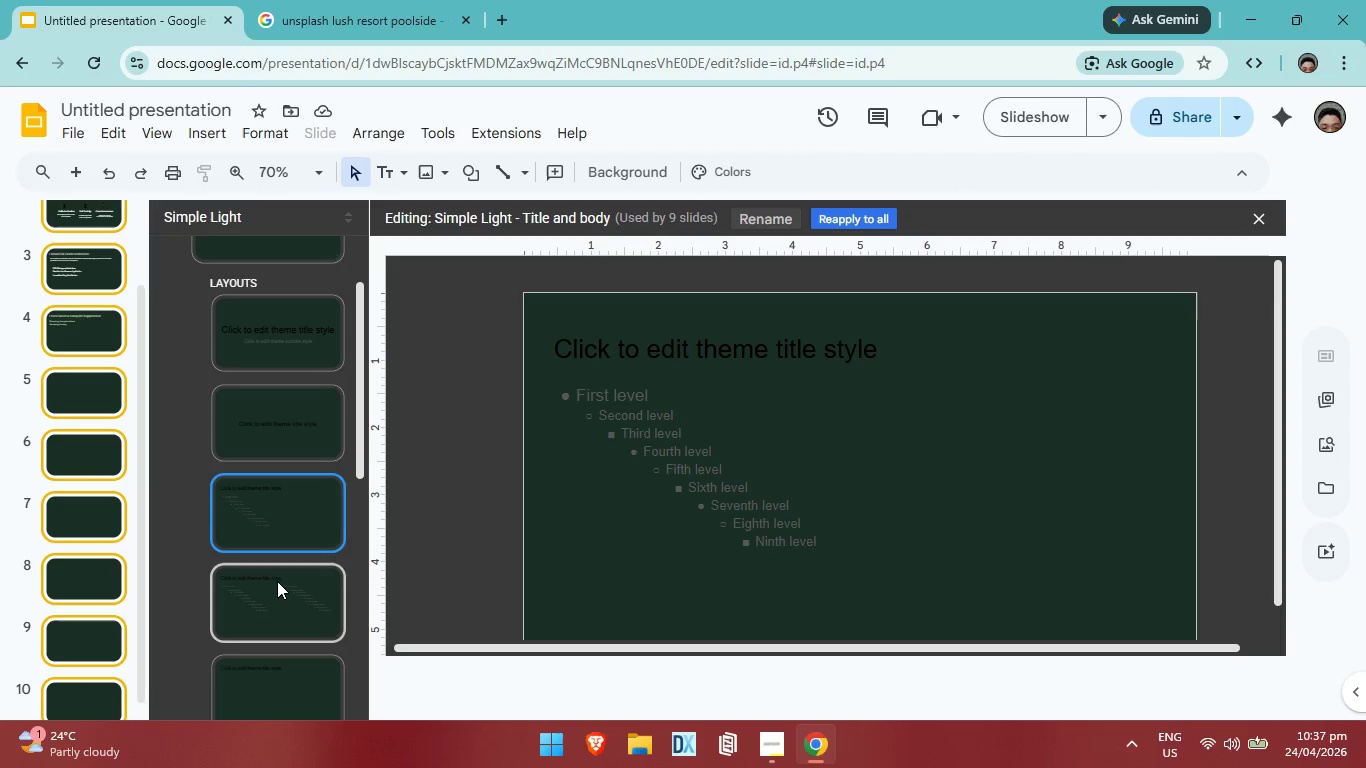 
left_click([276, 581])
 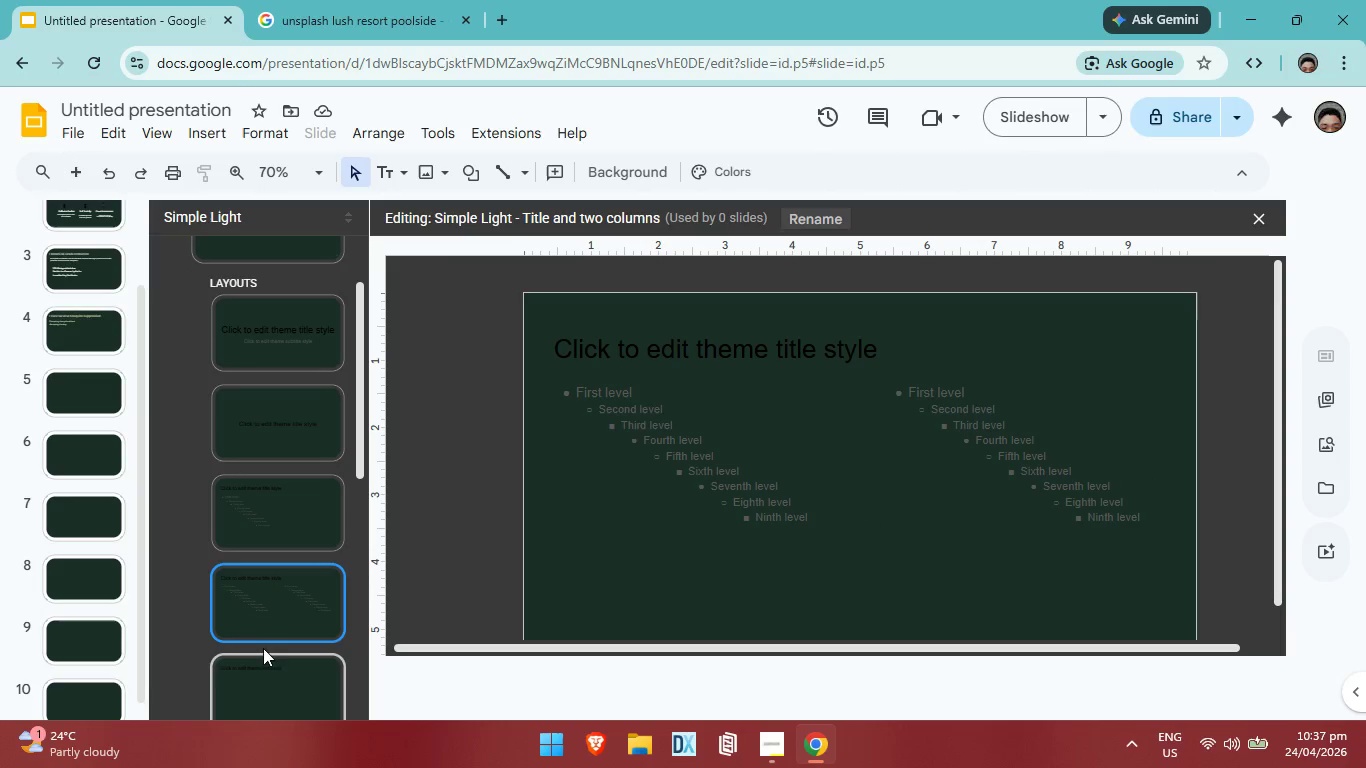 
scroll: coordinate [280, 617], scroll_direction: down, amount: 3.0
 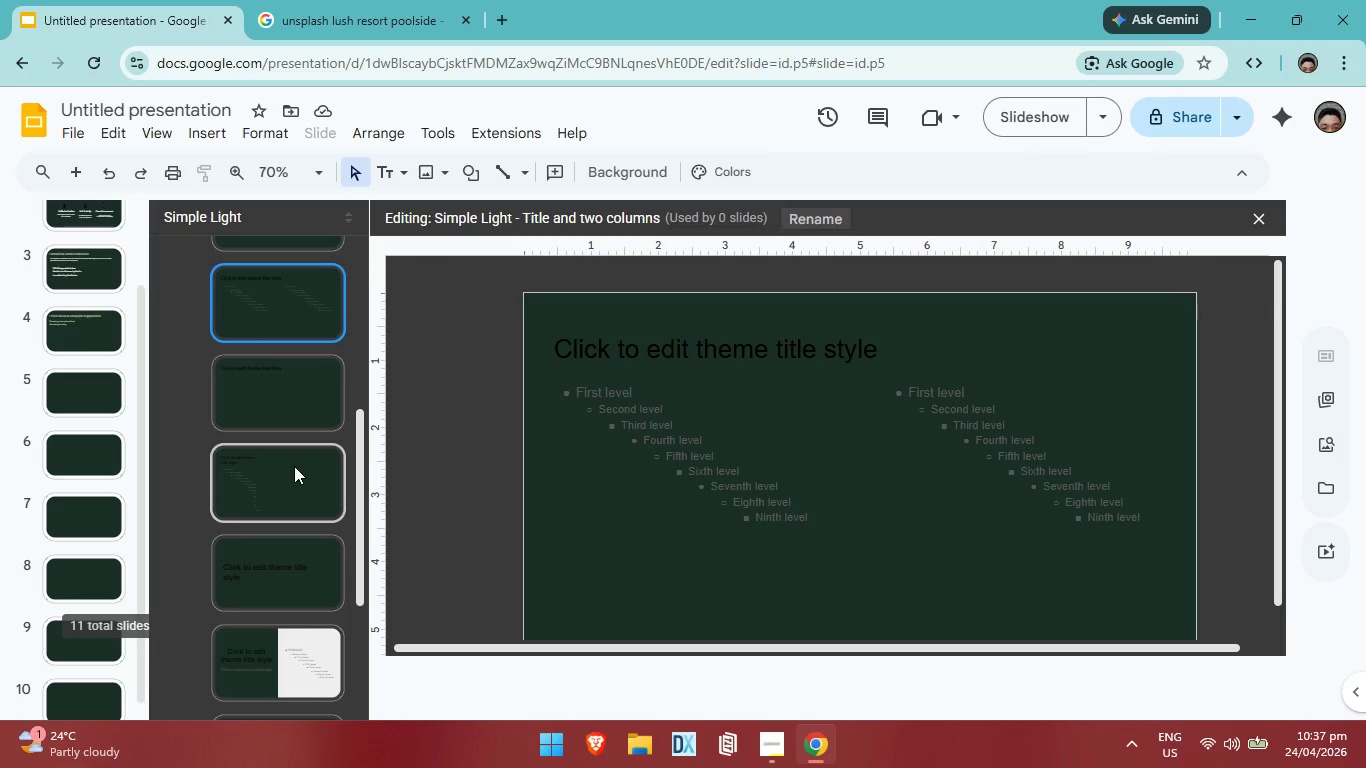 
left_click([294, 466])
 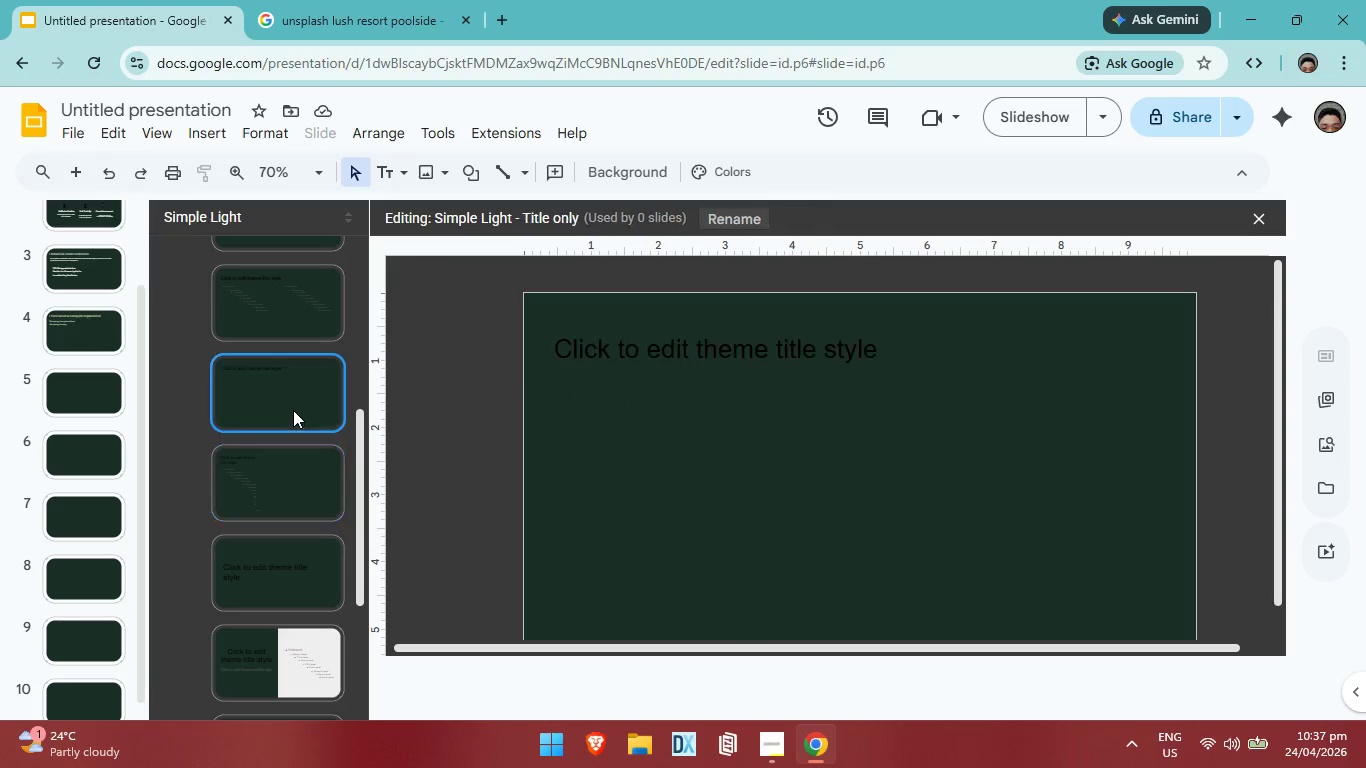 
left_click([293, 410])
 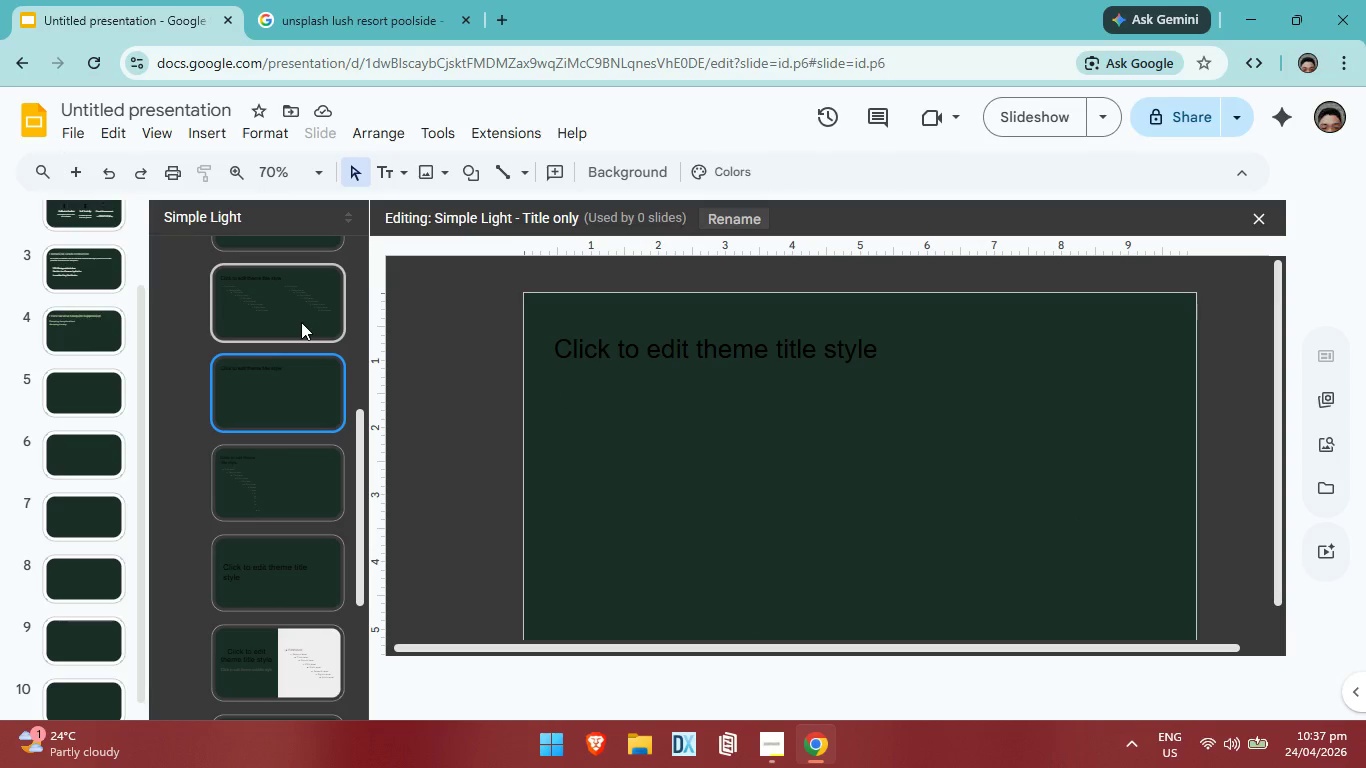 
left_click([302, 320])
 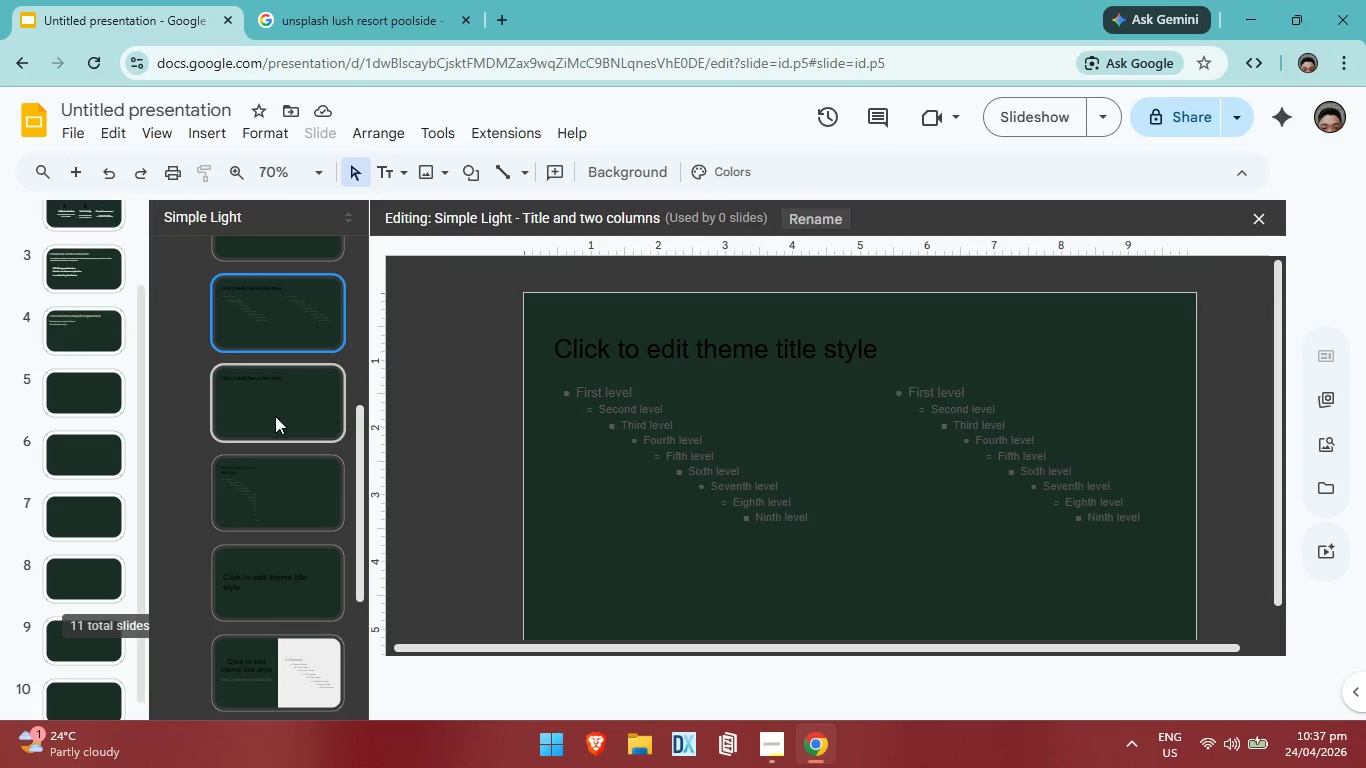 
scroll: coordinate [275, 416], scroll_direction: up, amount: 2.0
 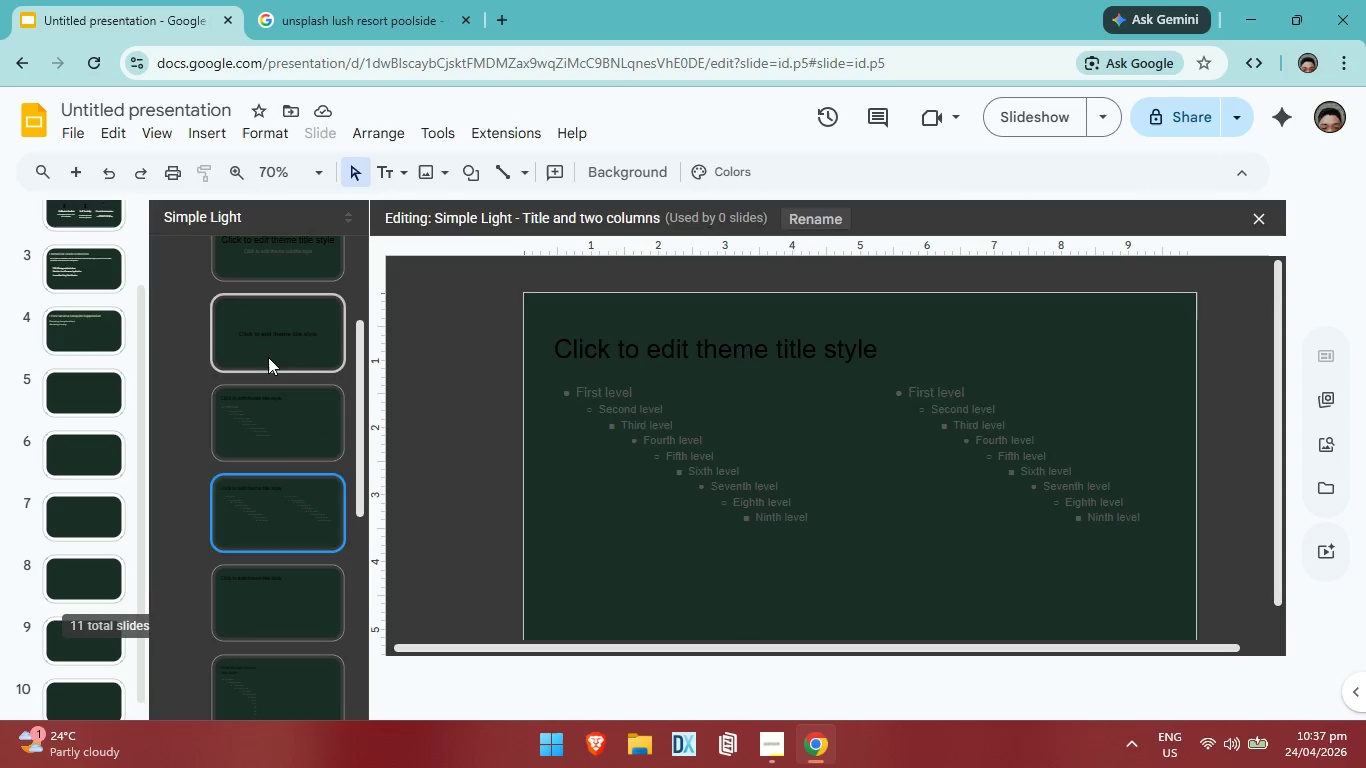 
left_click([268, 357])
 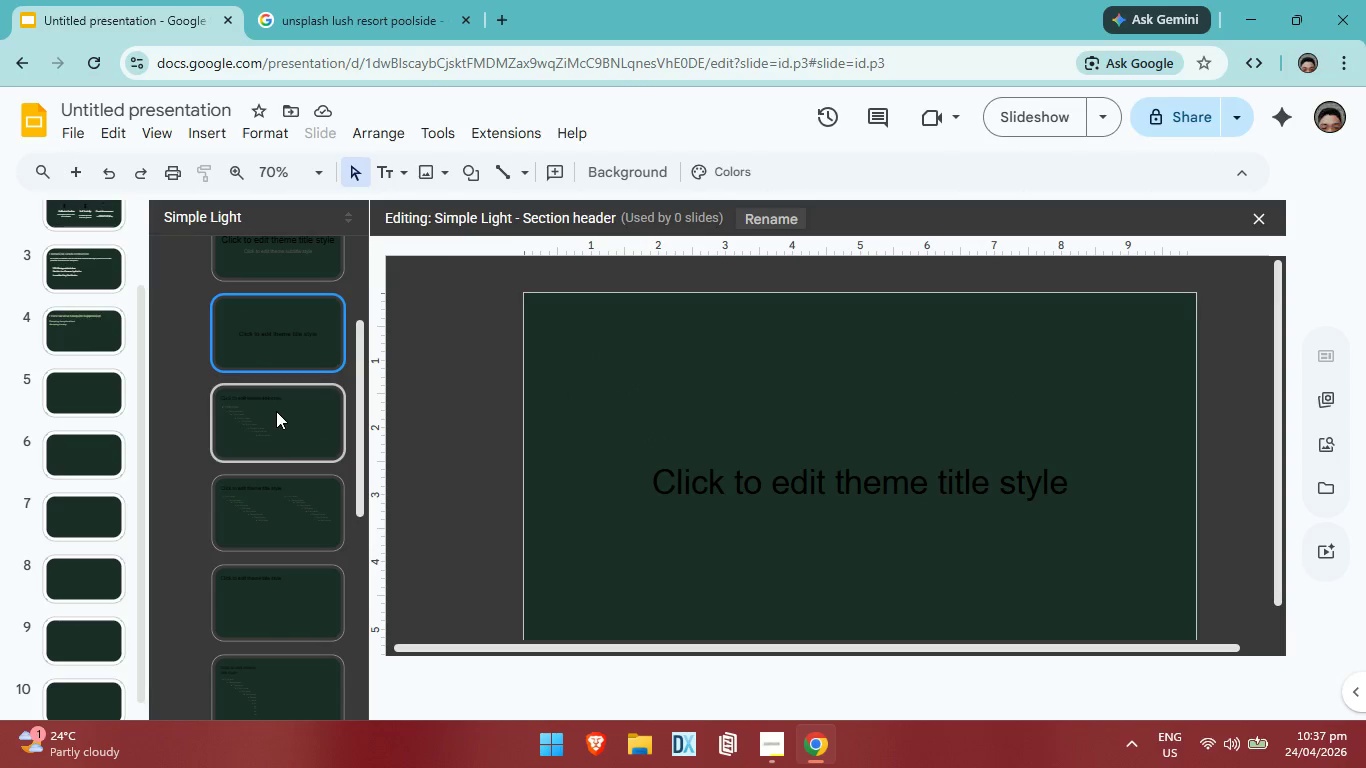 
scroll: coordinate [276, 396], scroll_direction: up, amount: 3.0
 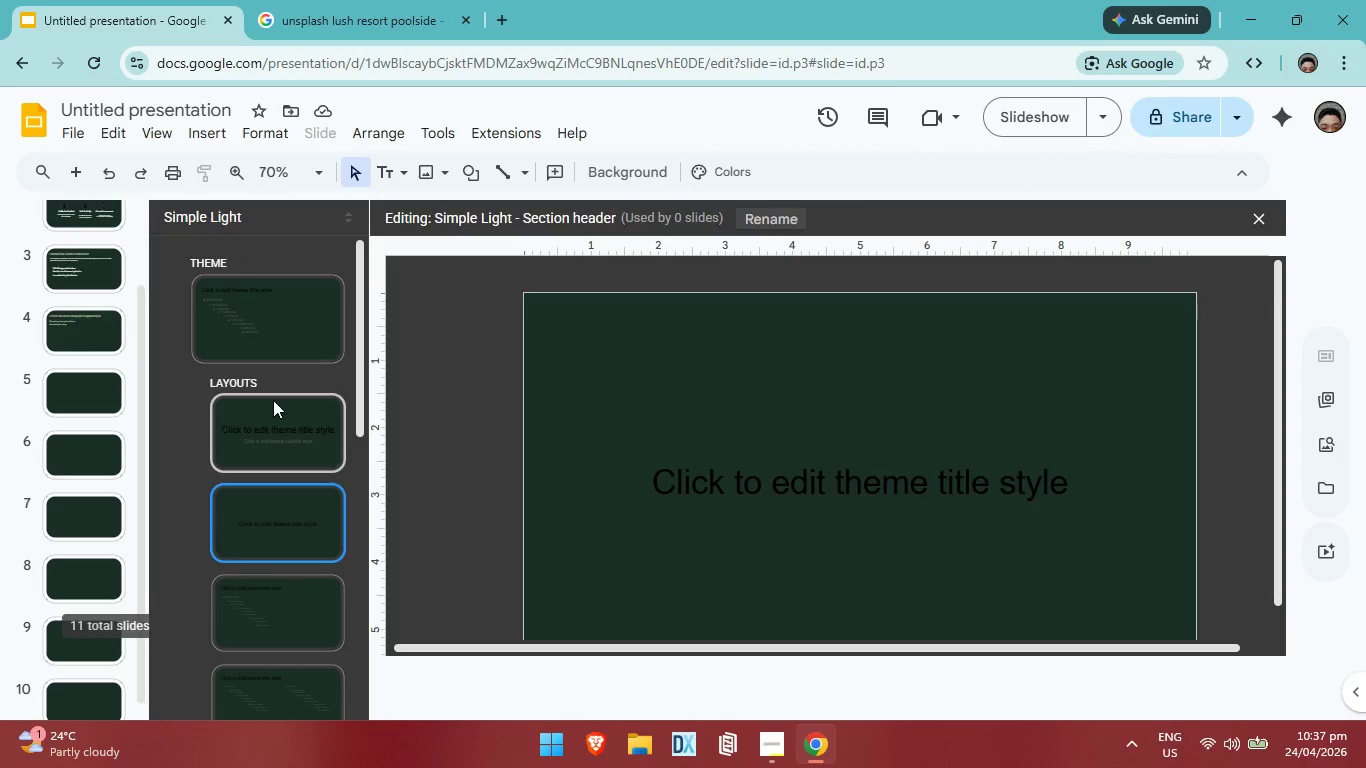 
left_click([274, 408])
 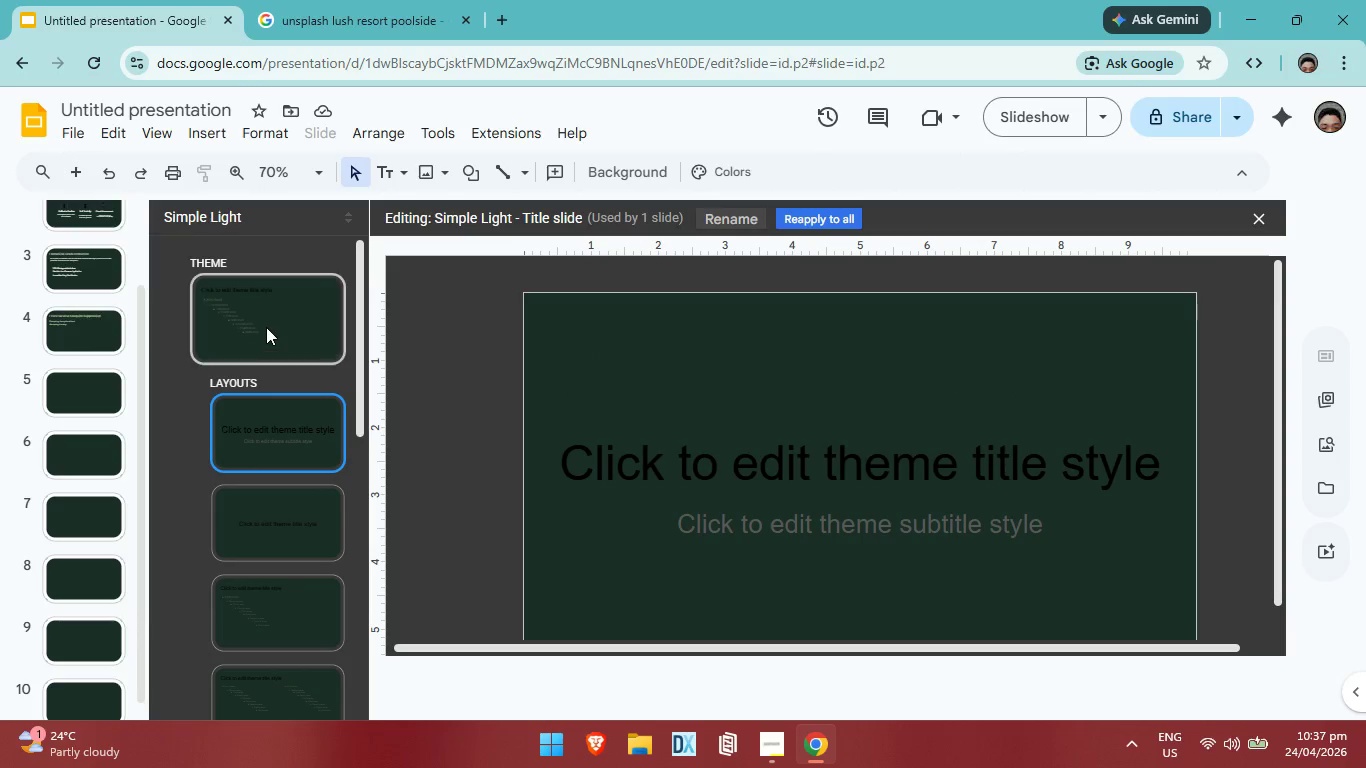 
left_click([264, 325])
 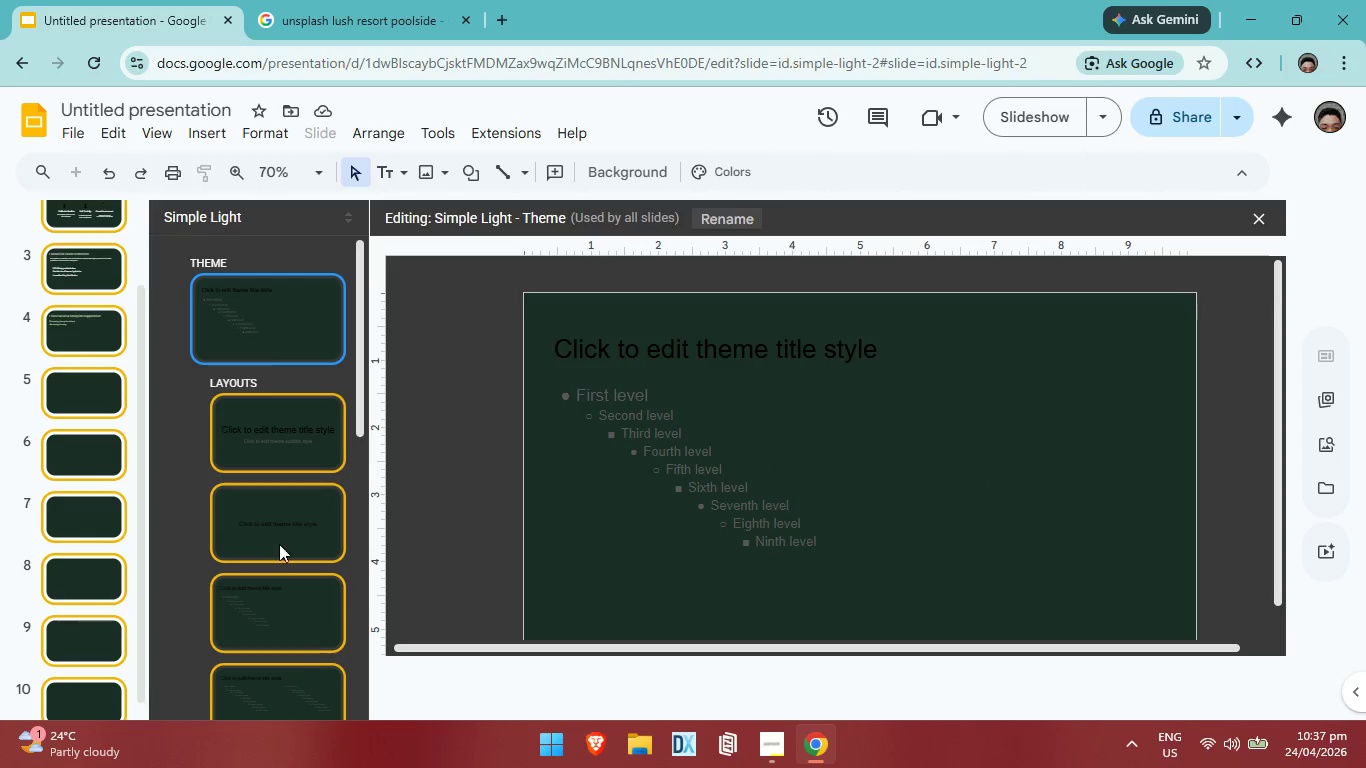 
left_click([281, 547])
 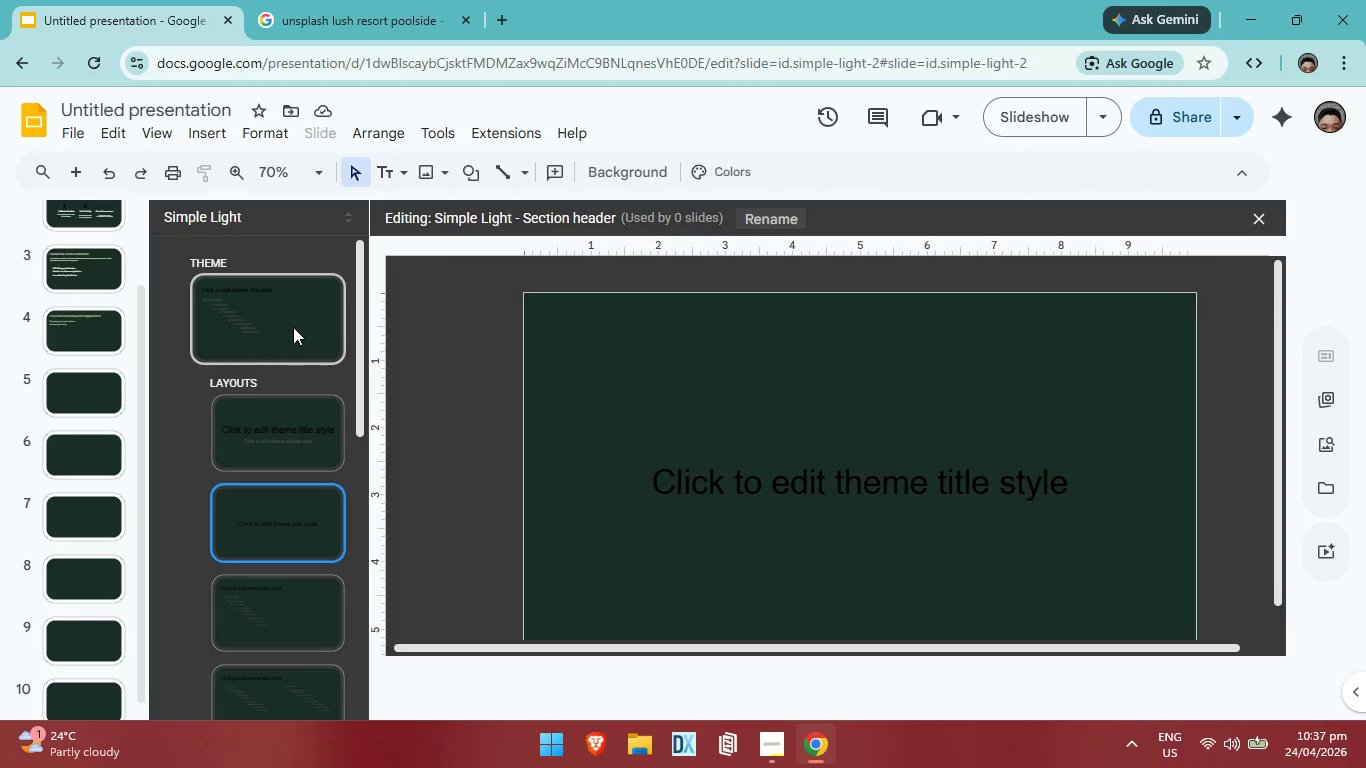 
left_click([293, 327])
 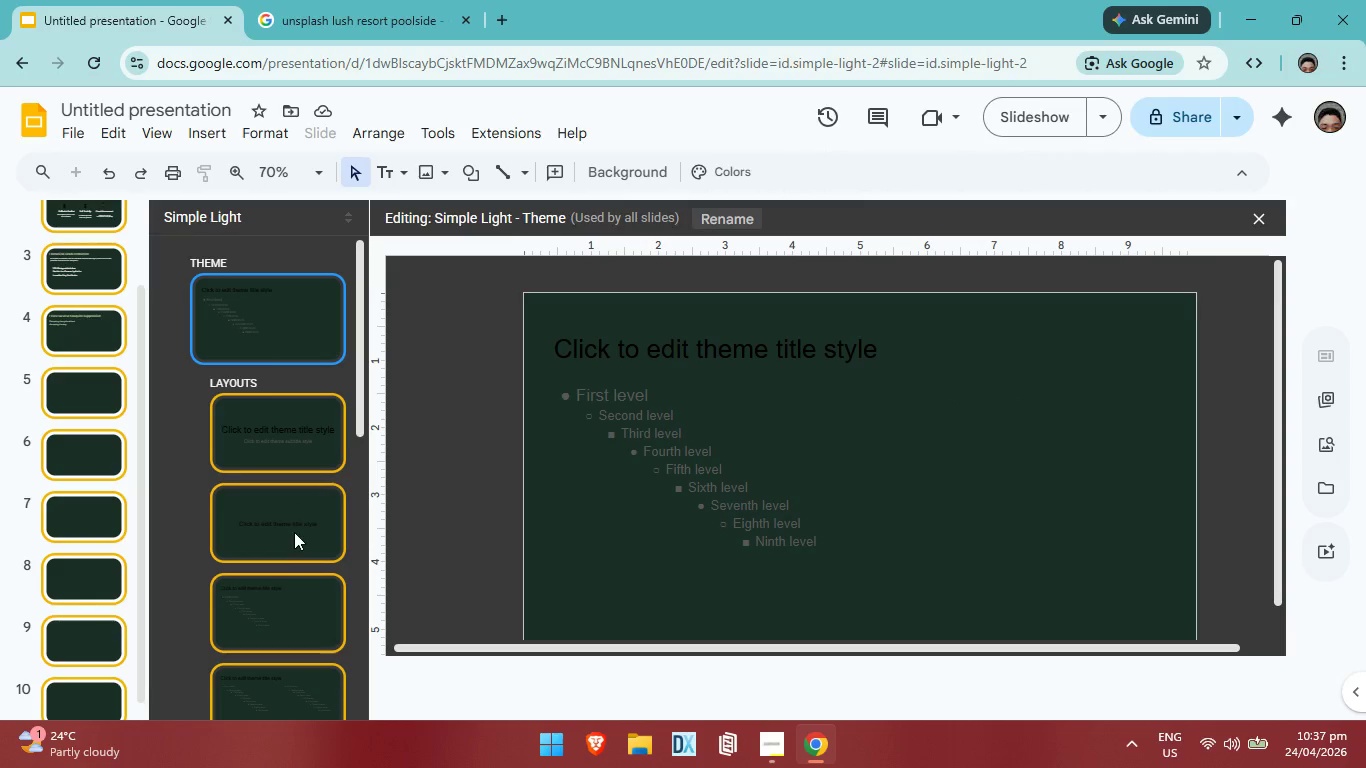 
left_click([294, 532])
 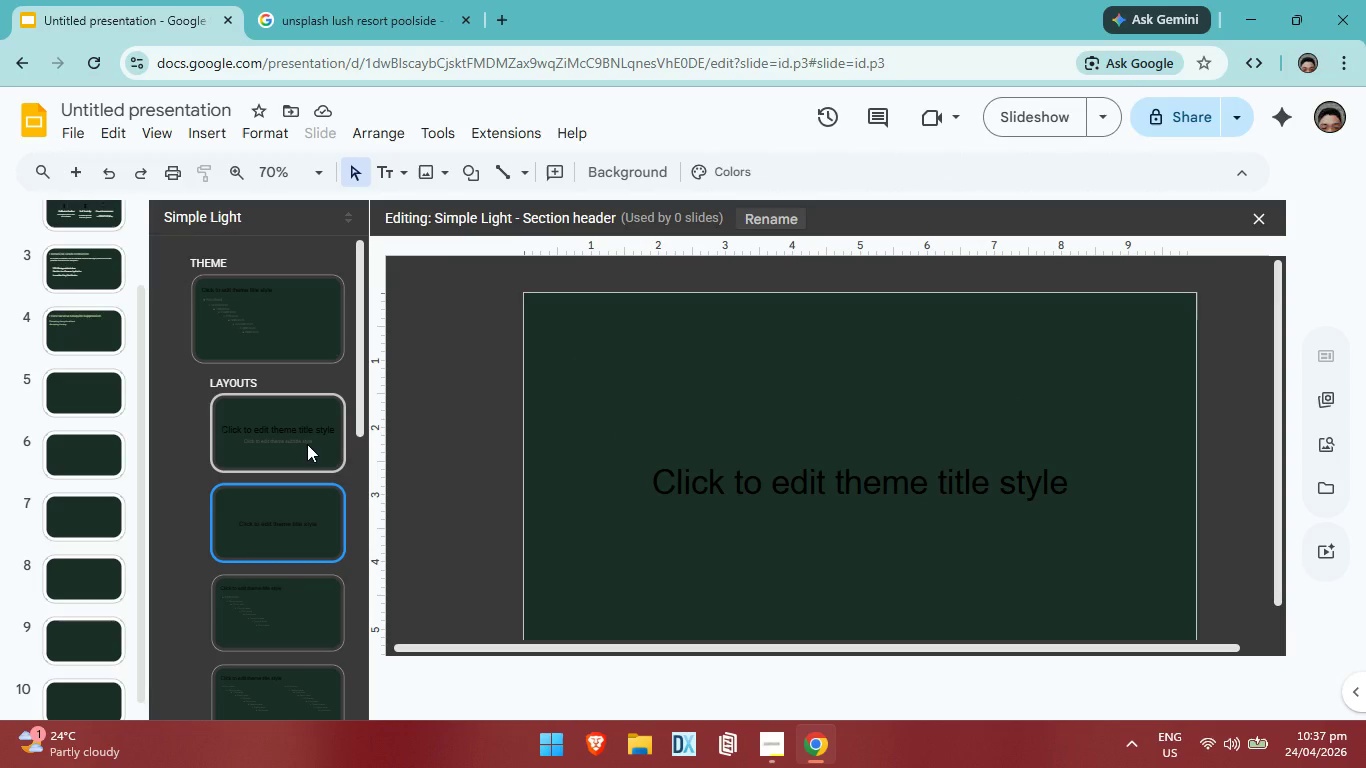 
left_click([307, 444])
 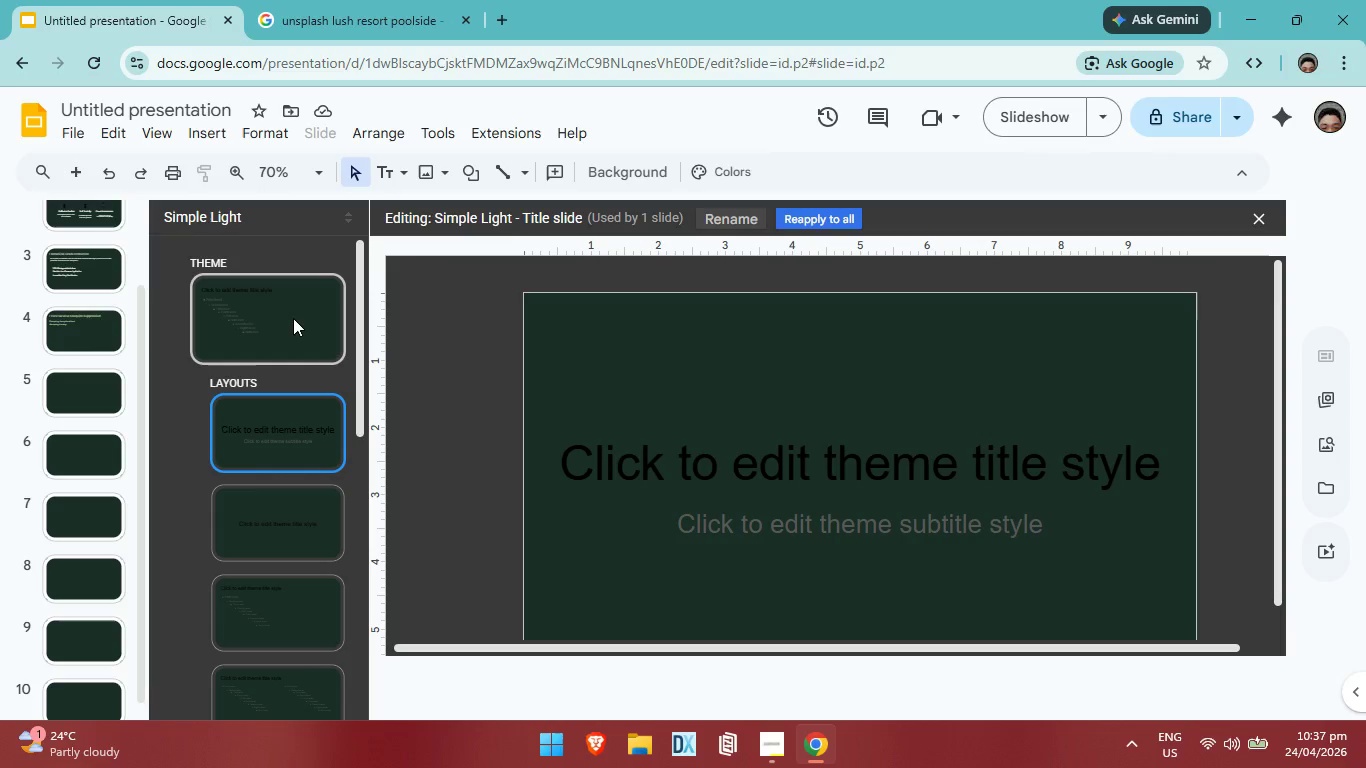 
left_click([286, 355])
 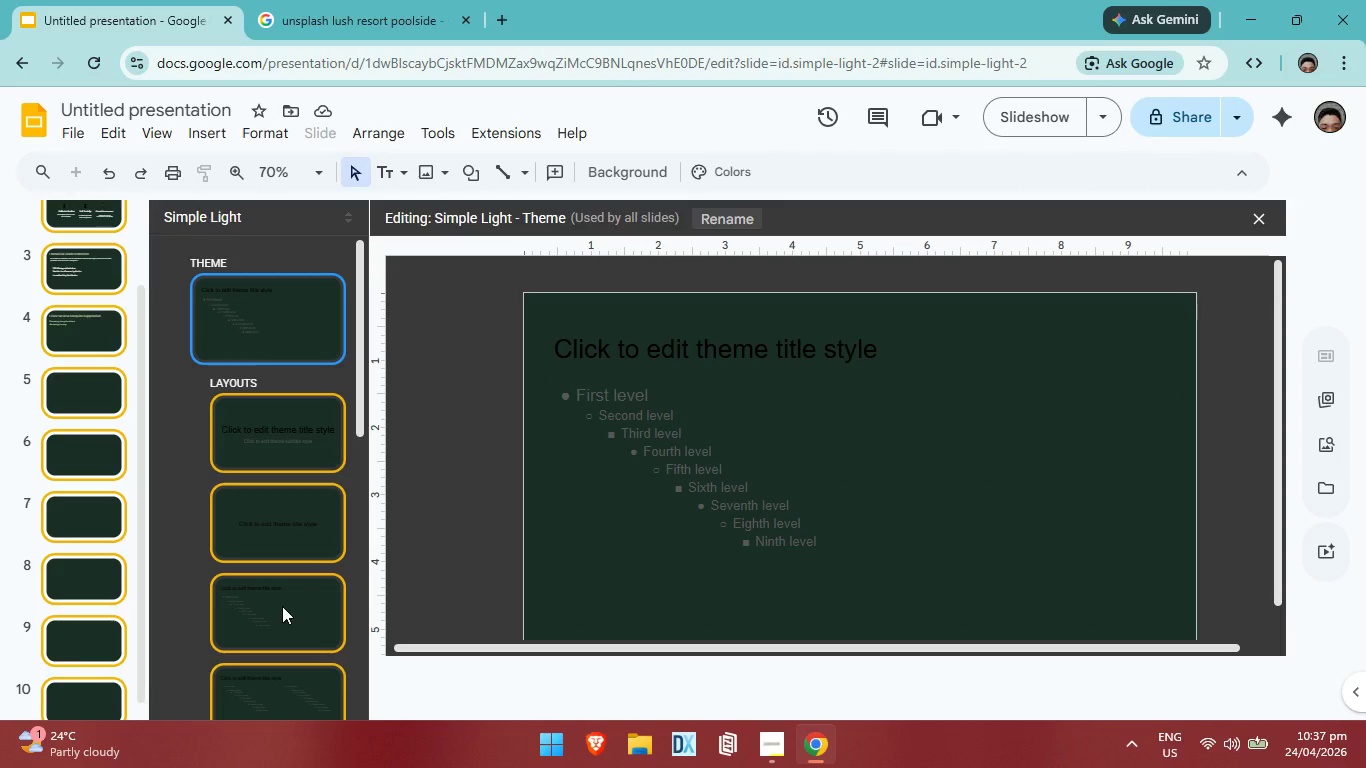 
left_click([282, 606])
 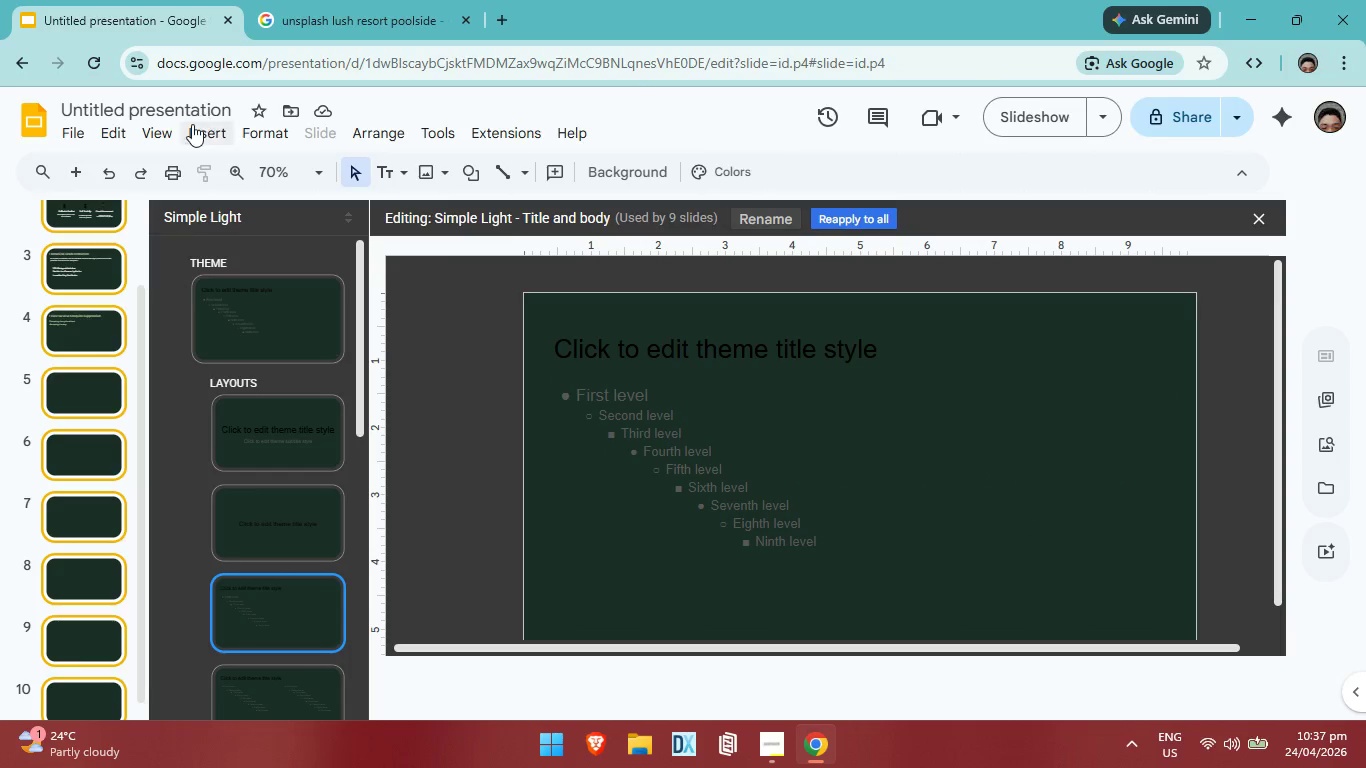 
left_click([190, 128])
 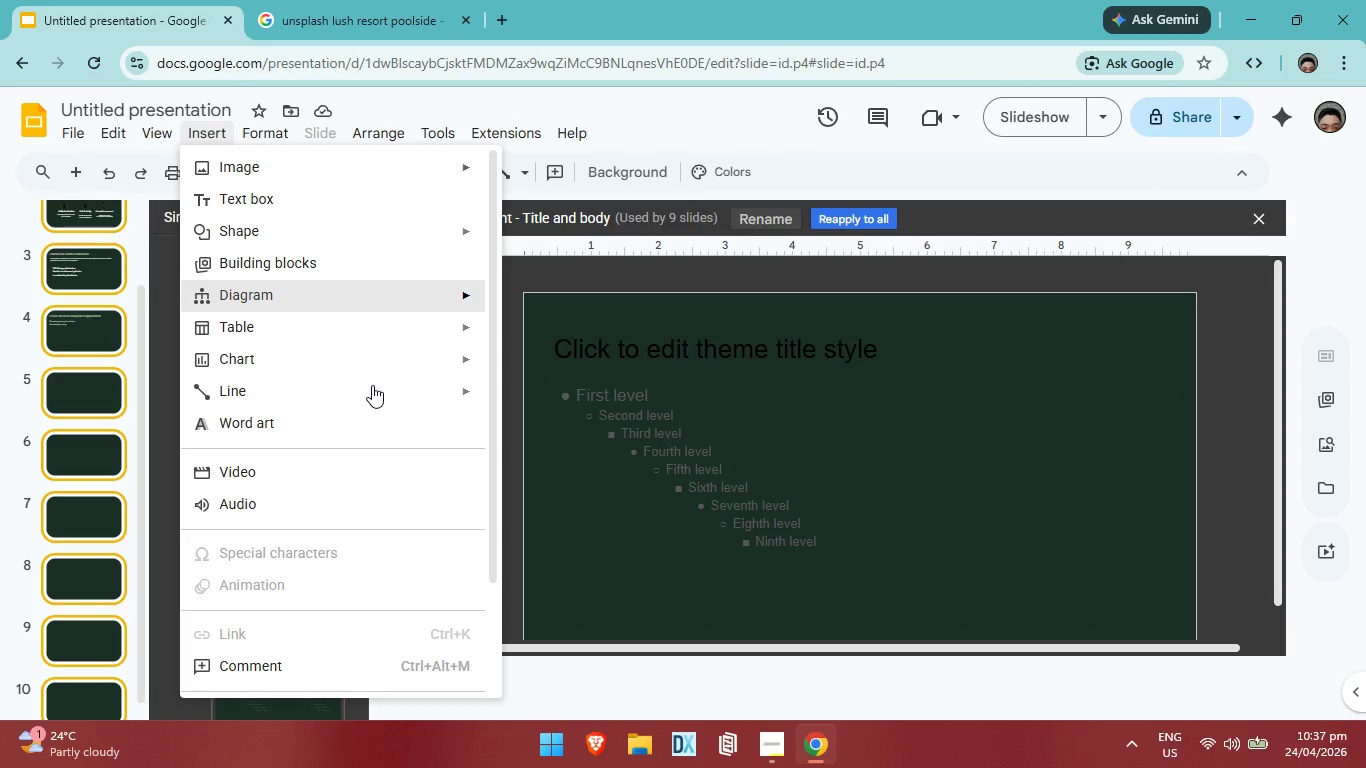 
scroll: coordinate [369, 415], scroll_direction: down, amount: 4.0
 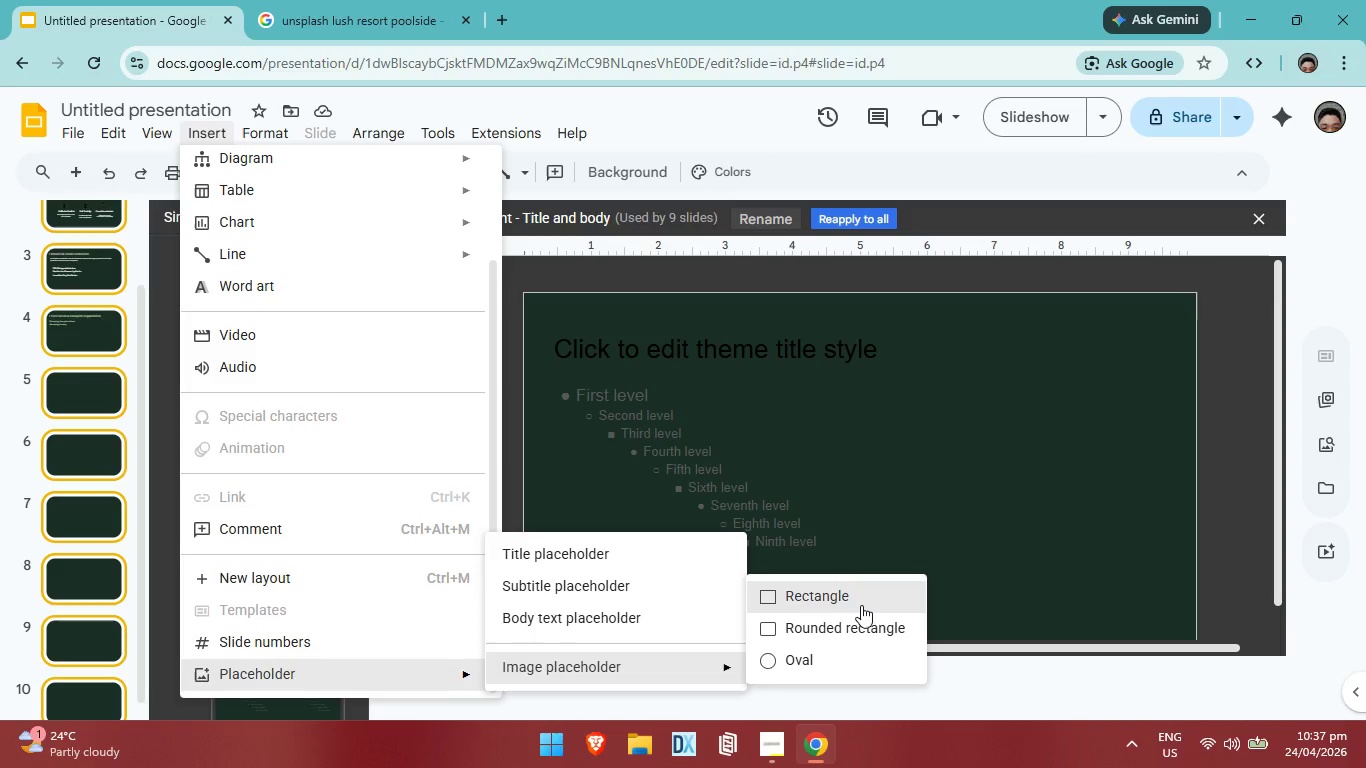 
left_click_drag(start_coordinate=[891, 410], to_coordinate=[1068, 556])
 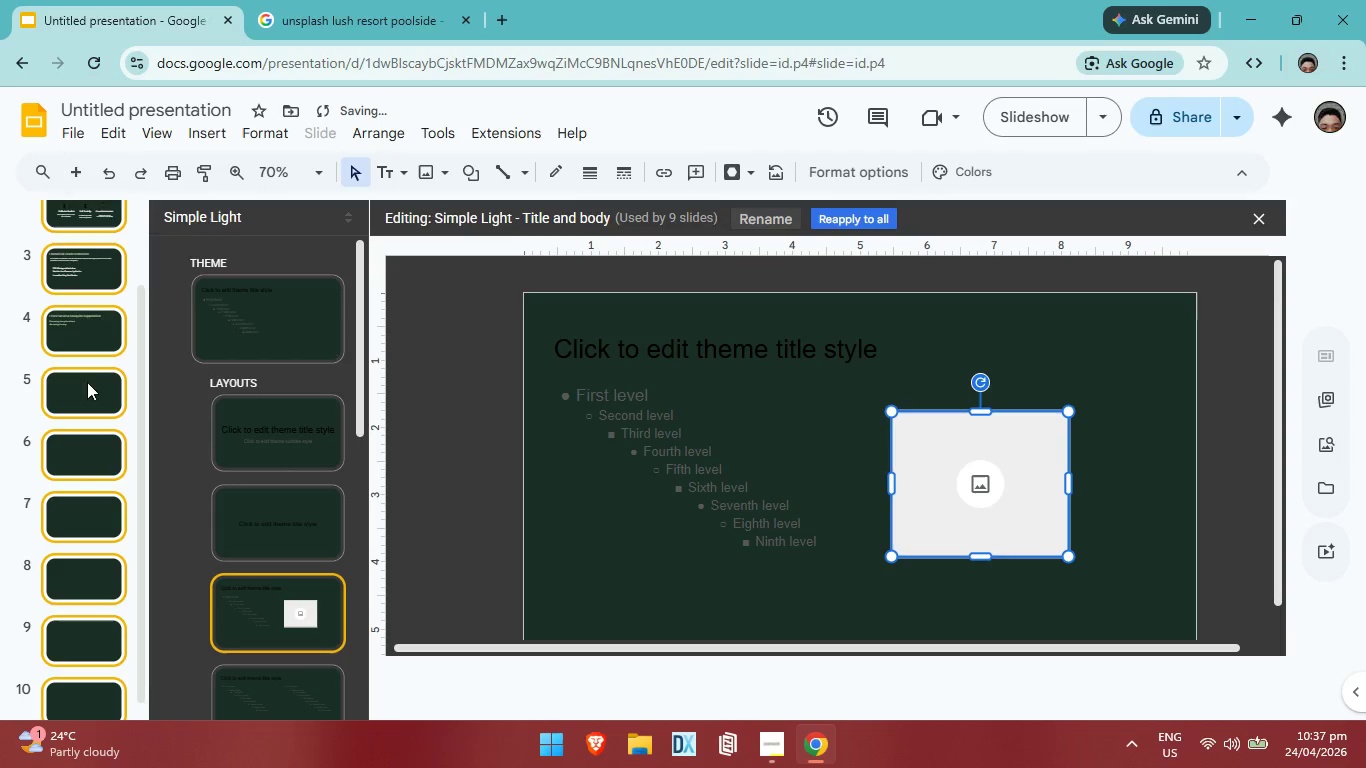 
left_click([90, 334])
 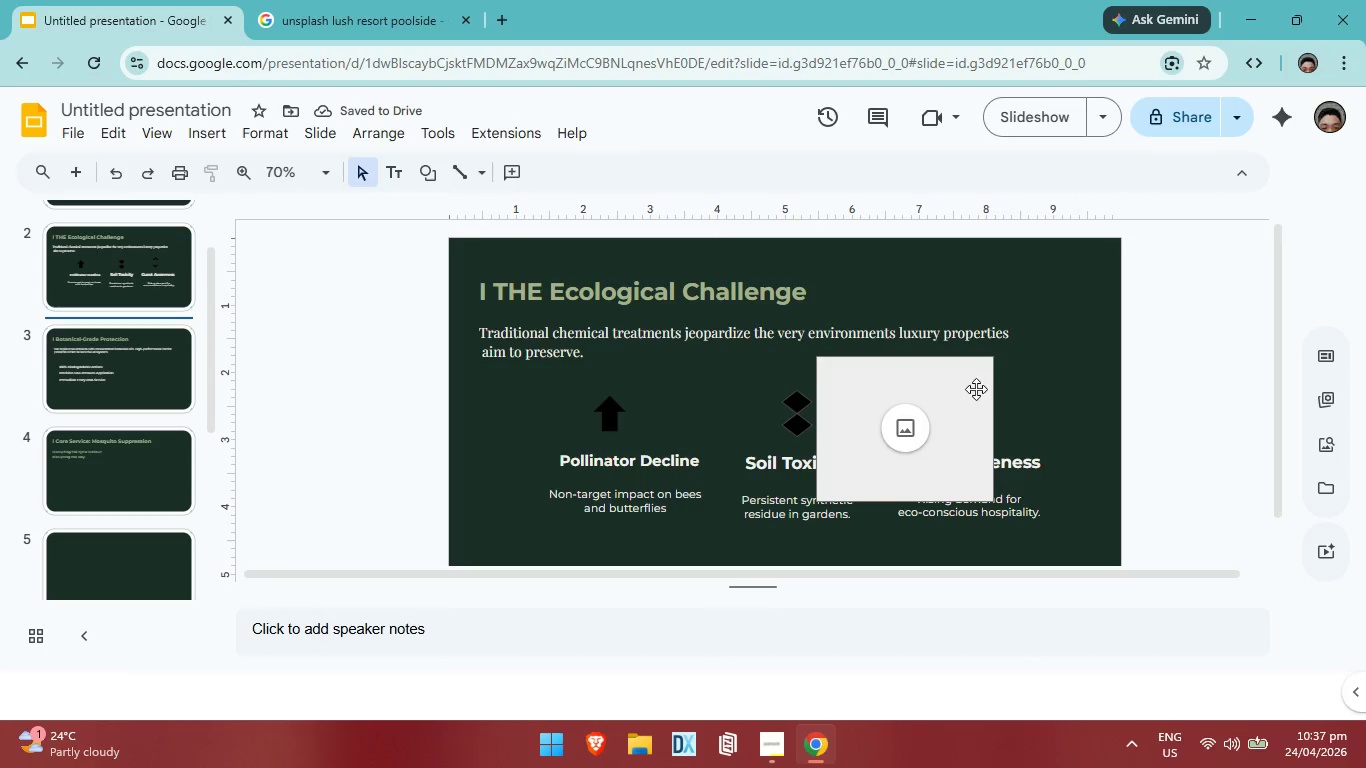 
left_click([914, 422])
 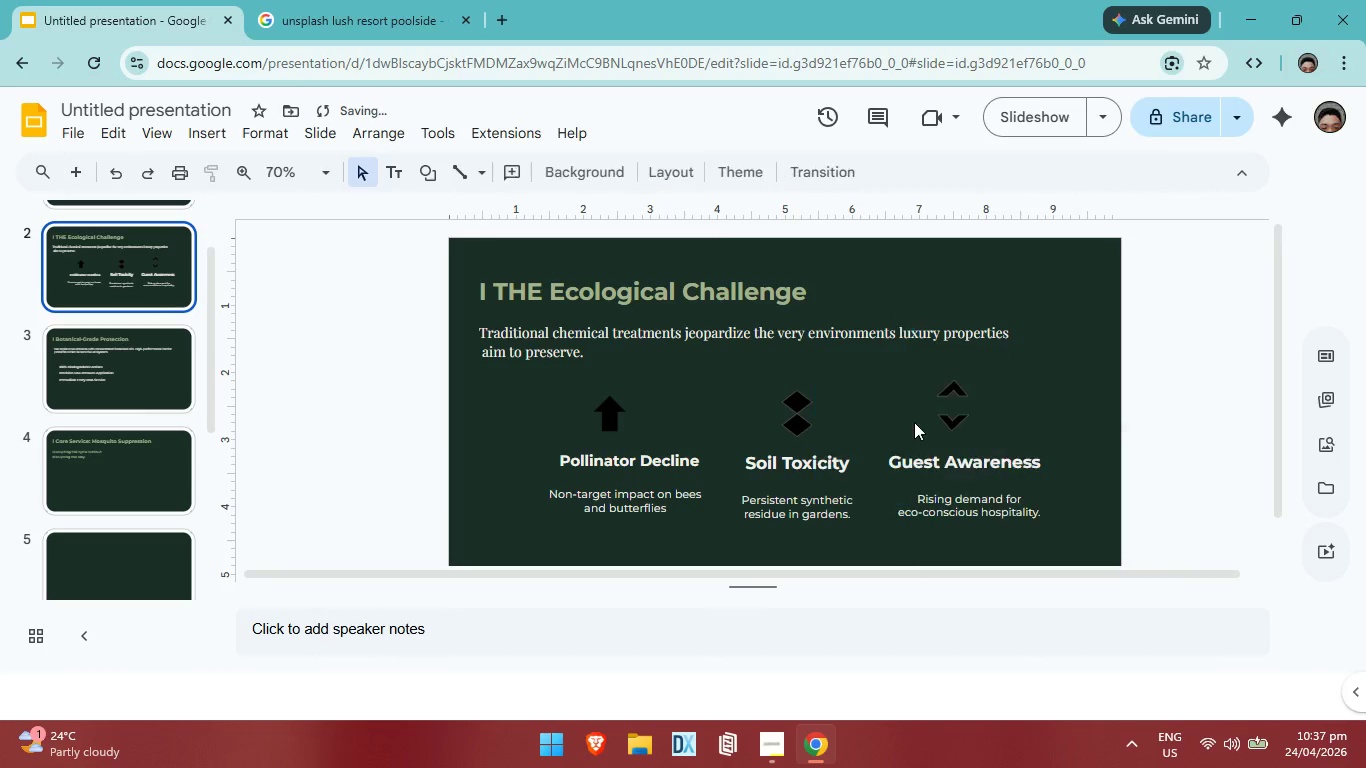 
key(Backspace)
 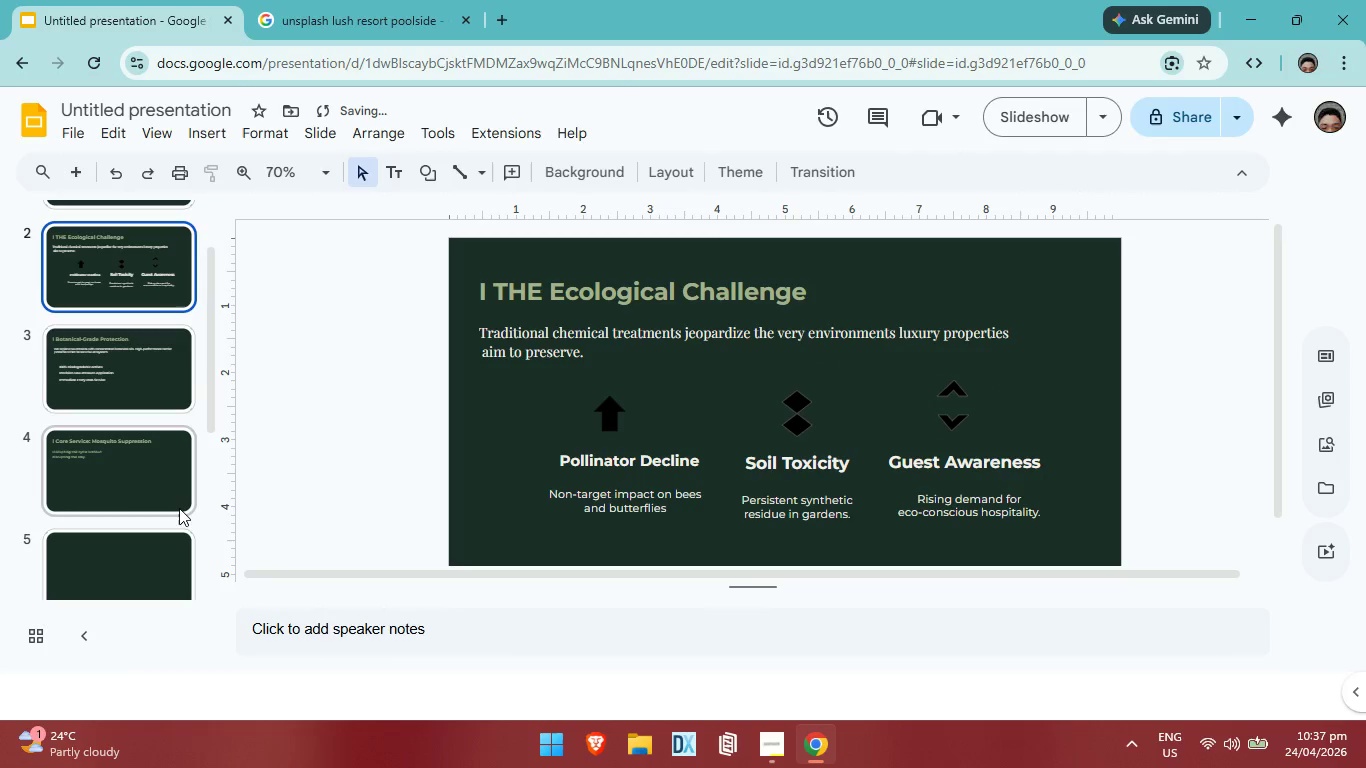 
left_click([171, 494])
 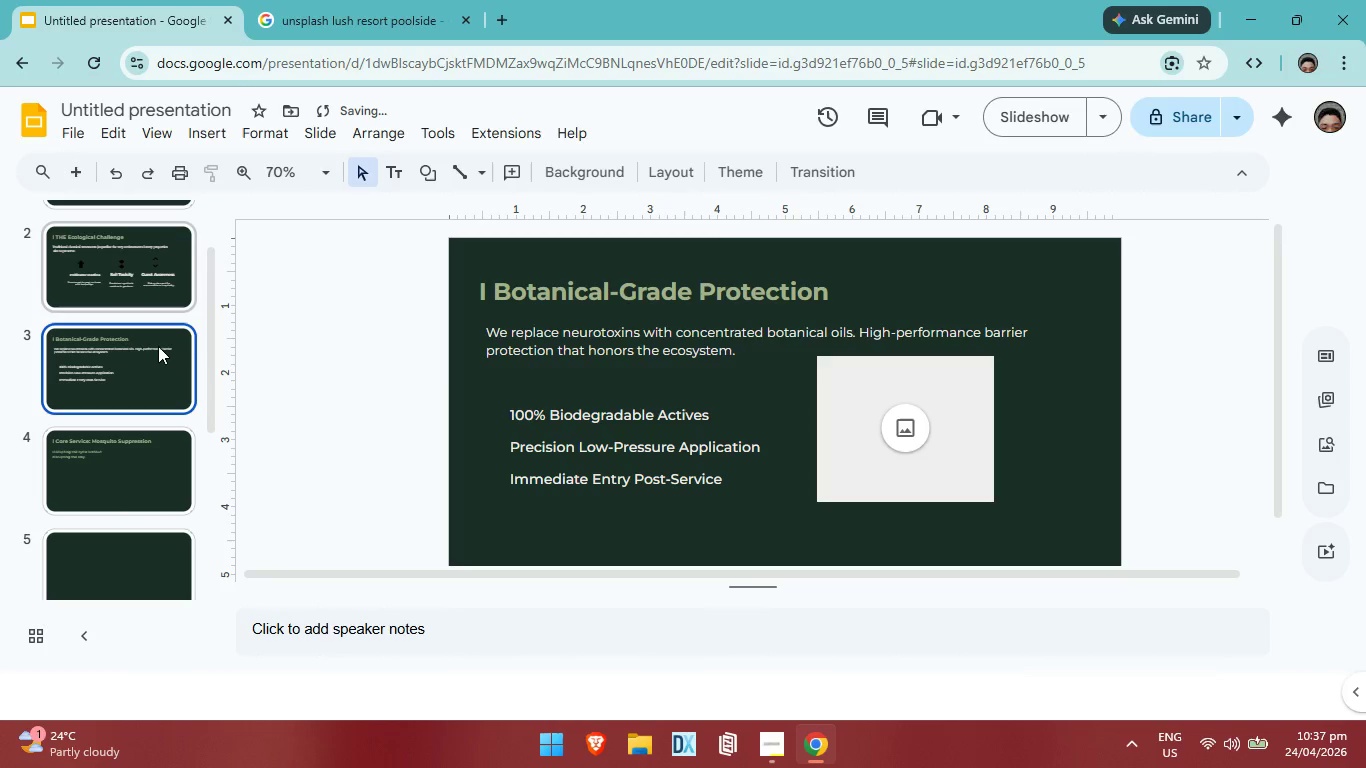 
scroll: coordinate [158, 346], scroll_direction: up, amount: 1.0
 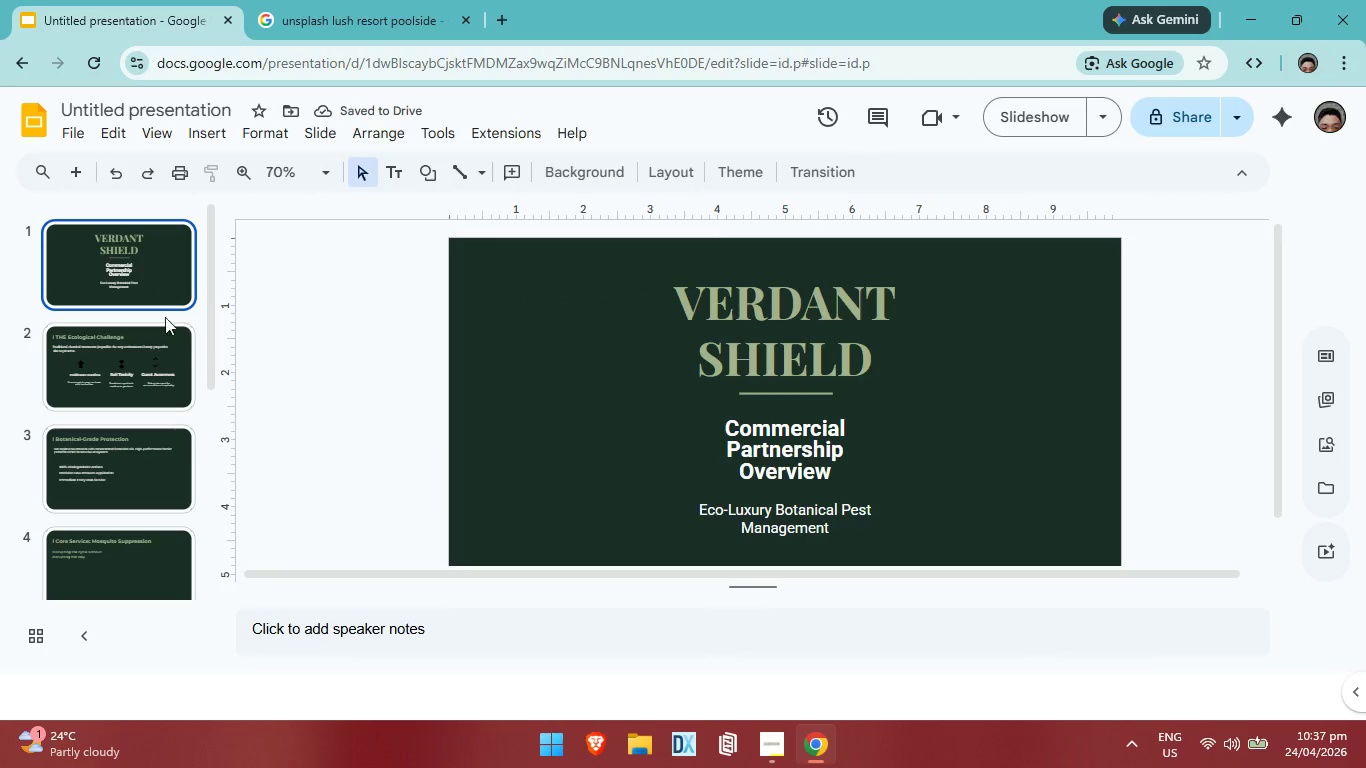 
left_click([161, 343])
 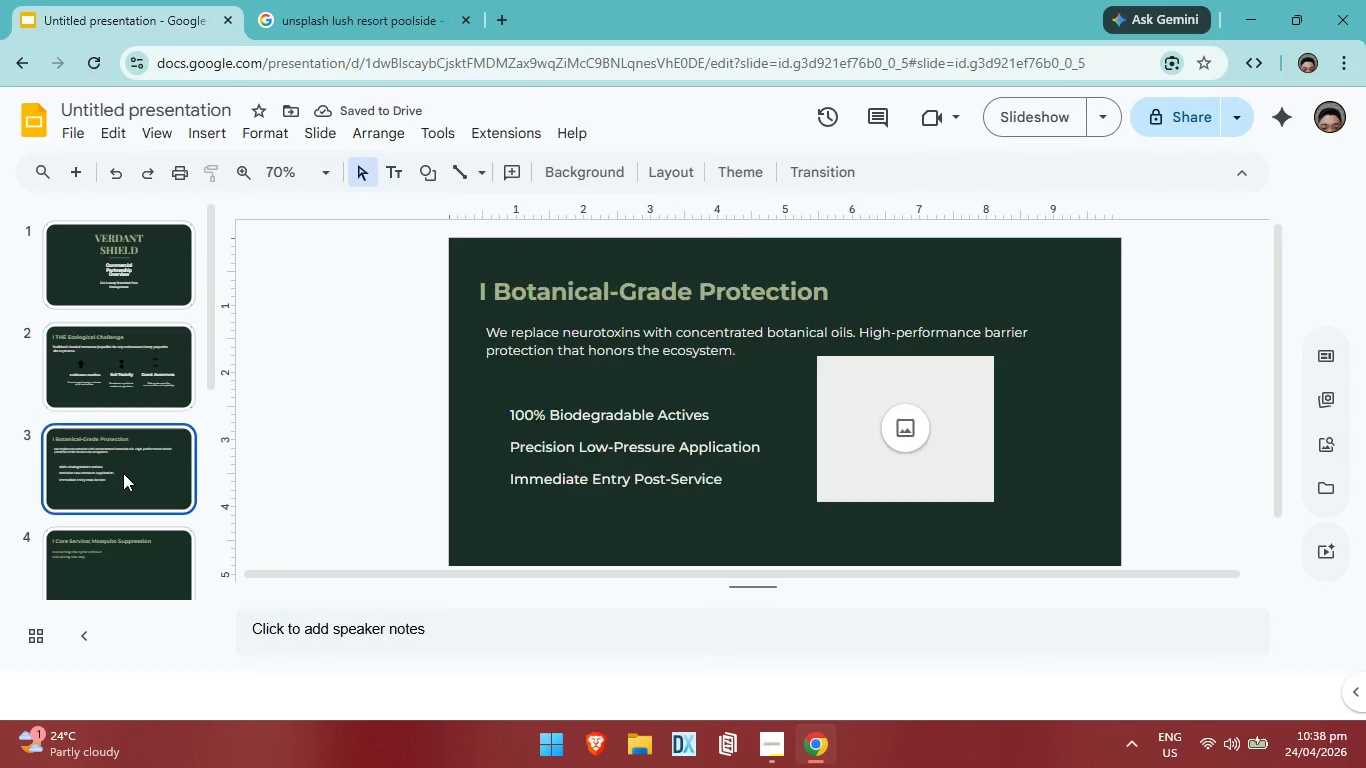 
left_click([123, 473])
 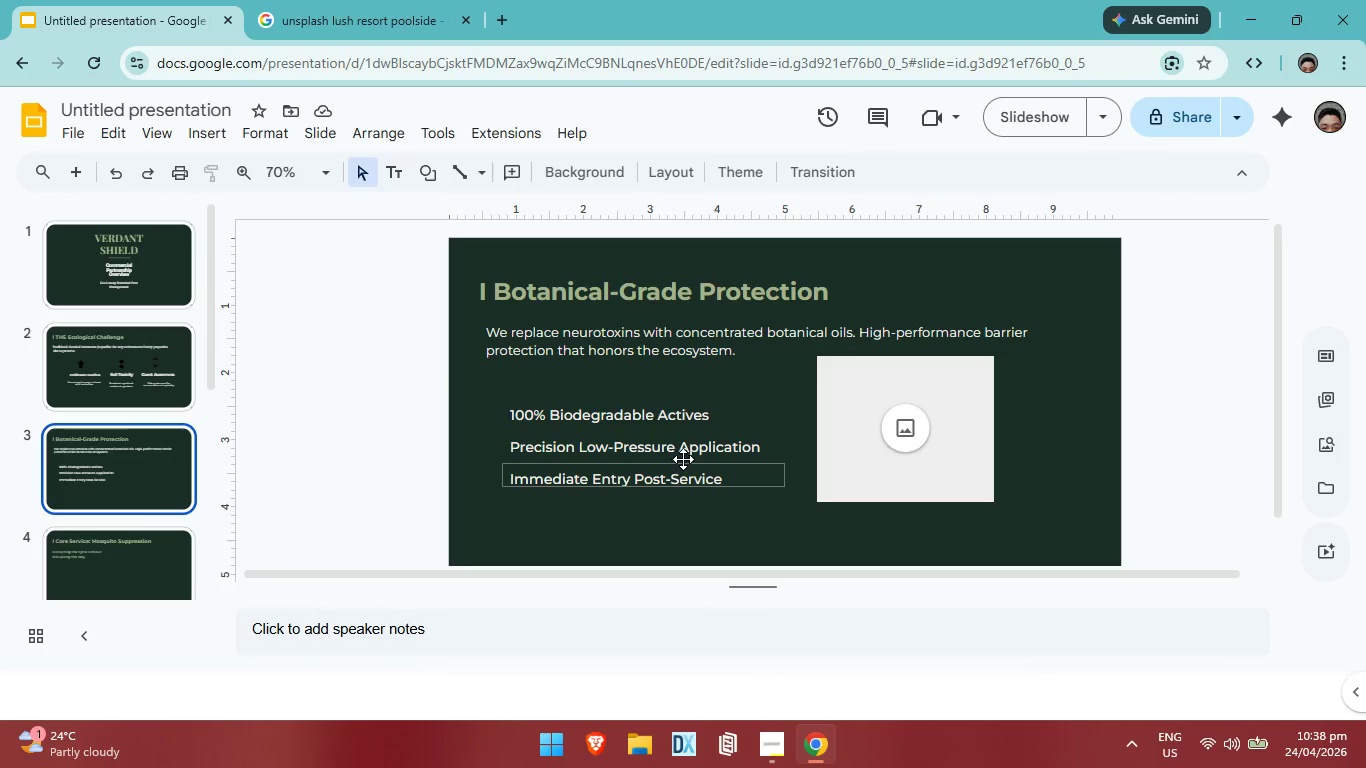 
left_click([919, 442])
 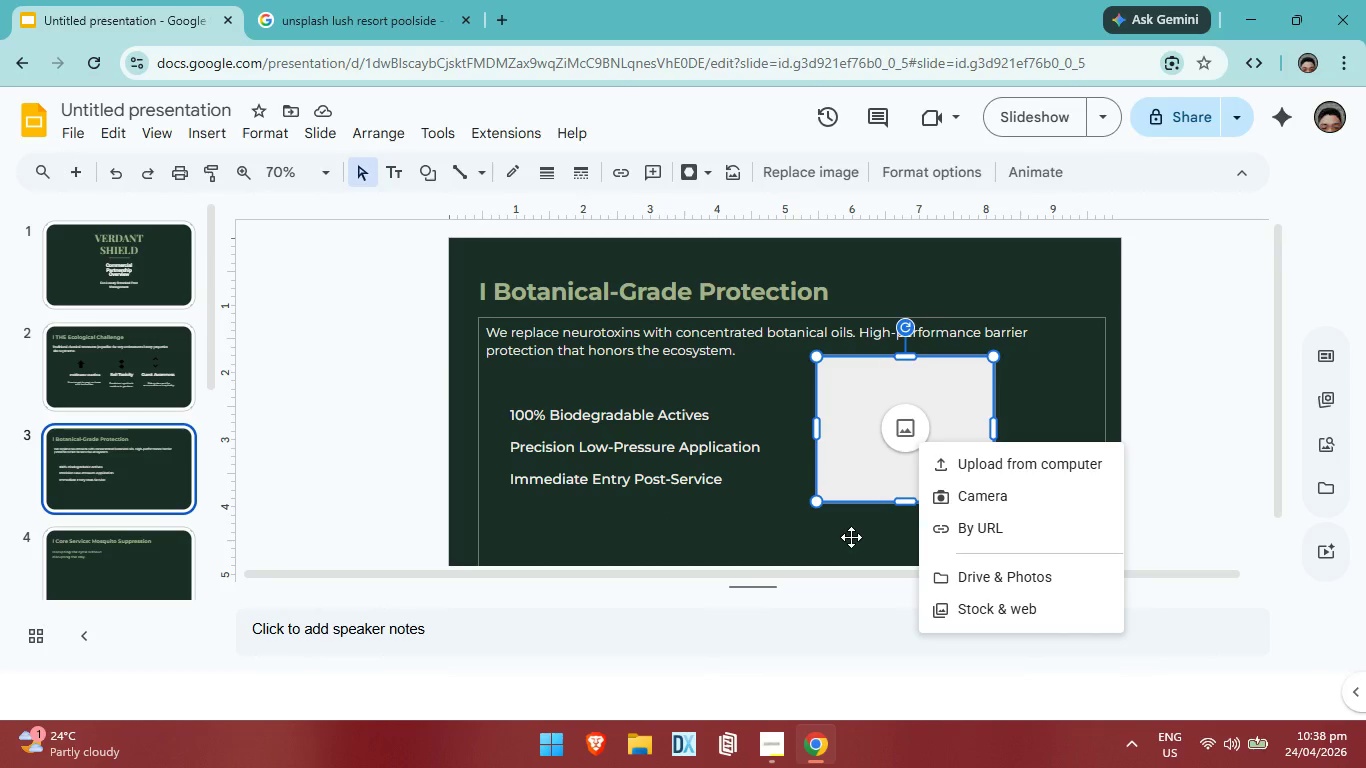 
left_click([850, 537])
 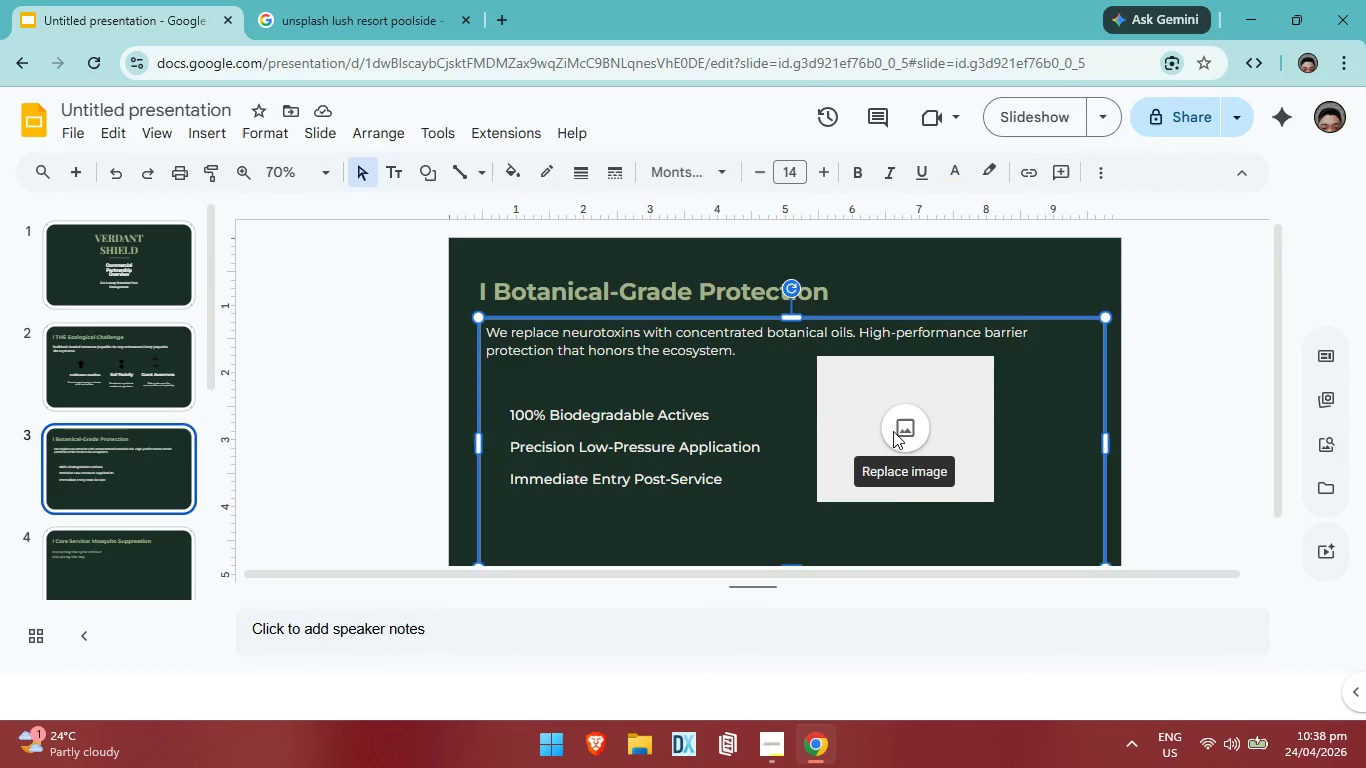 
left_click_drag(start_coordinate=[893, 431], to_coordinate=[893, 453])
 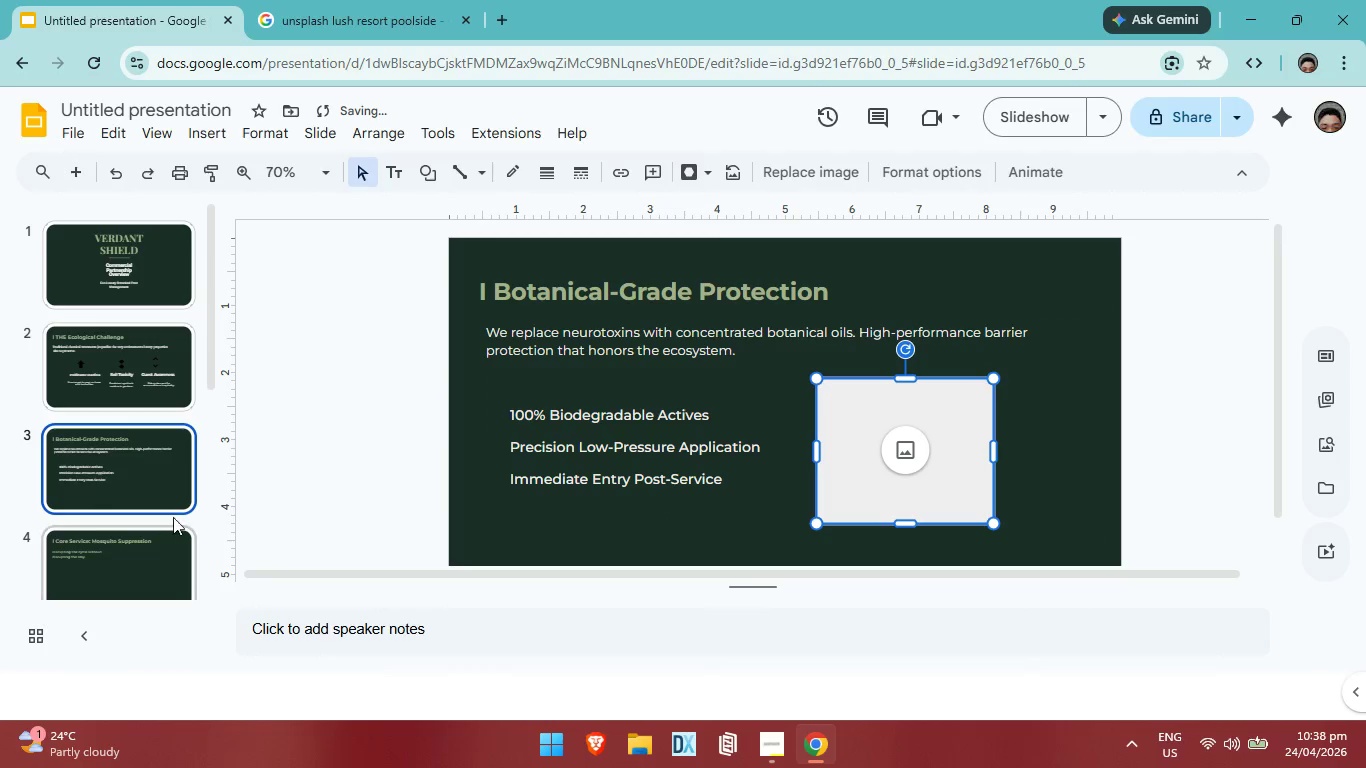 
left_click([159, 462])
 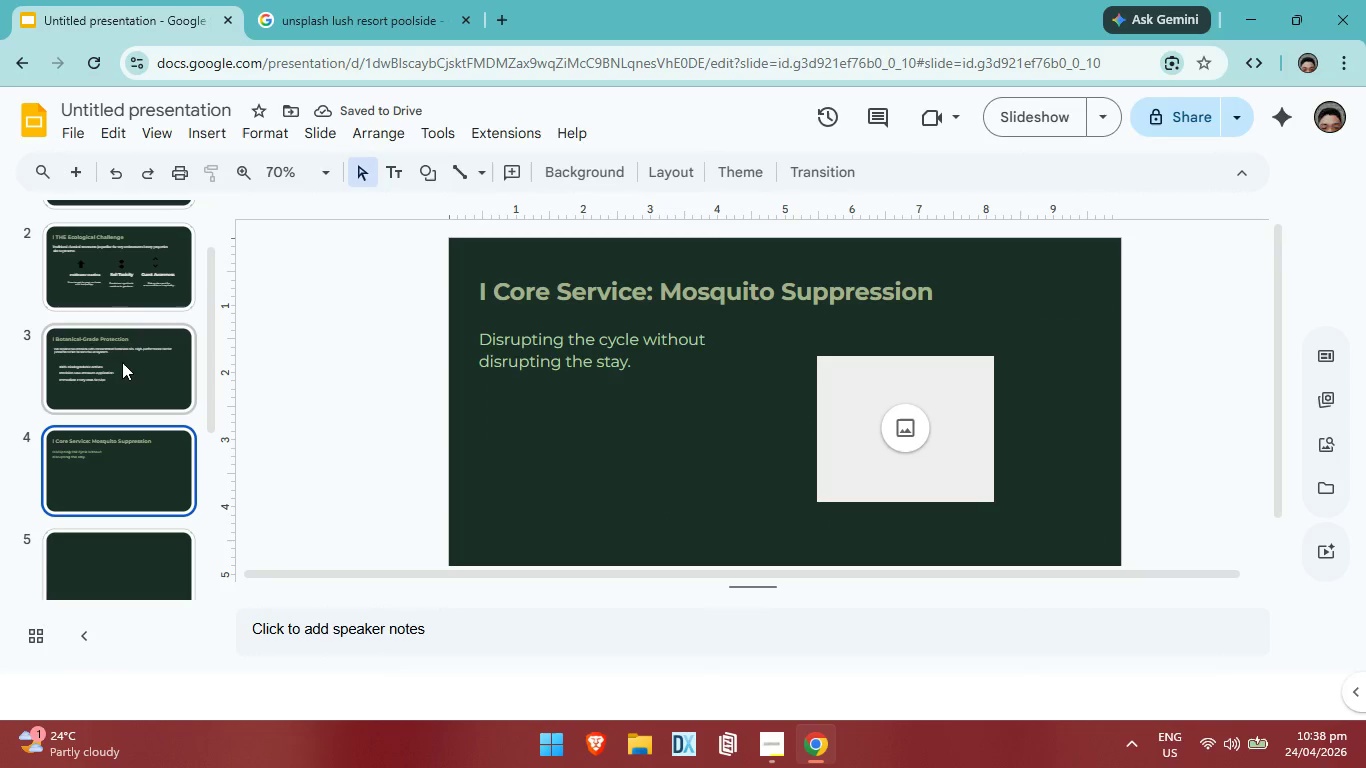 
scroll: coordinate [173, 517], scroll_direction: down, amount: 1.0
 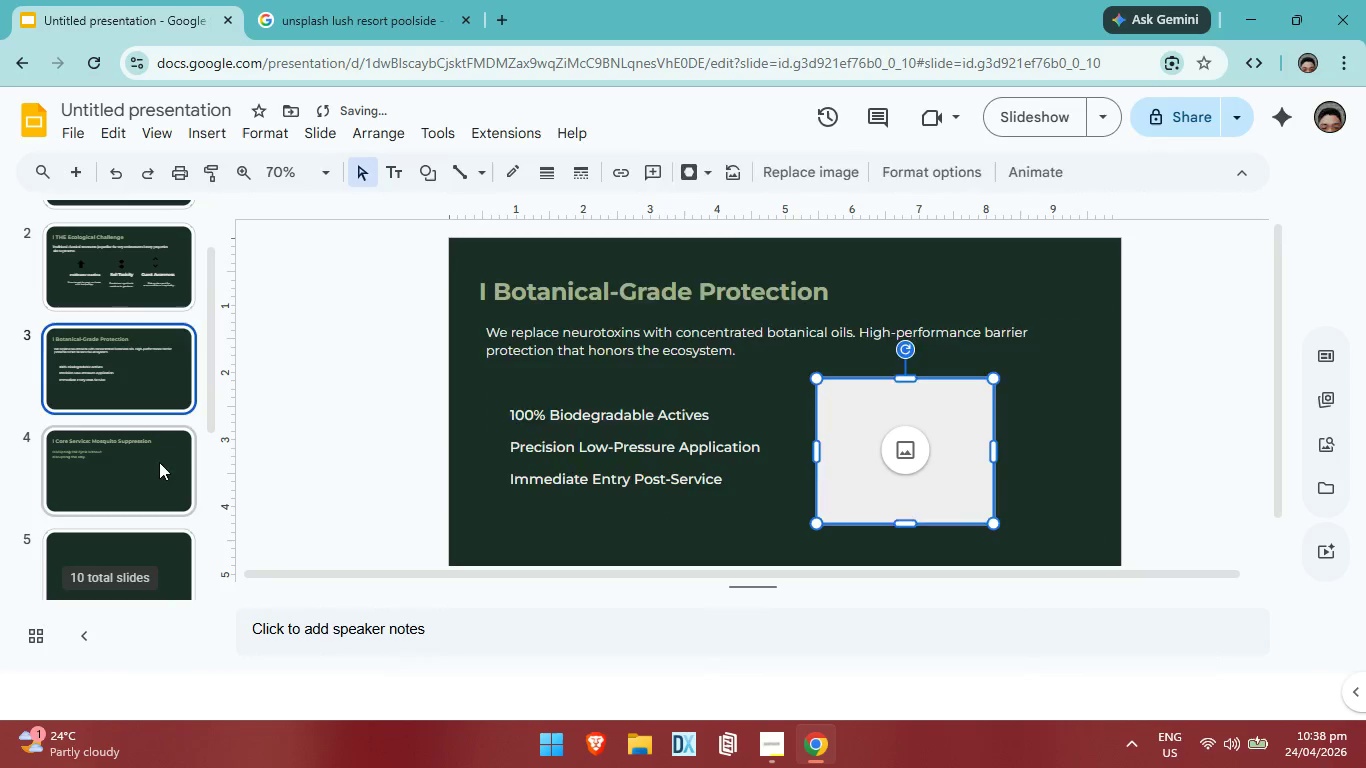 
left_click([136, 366])
 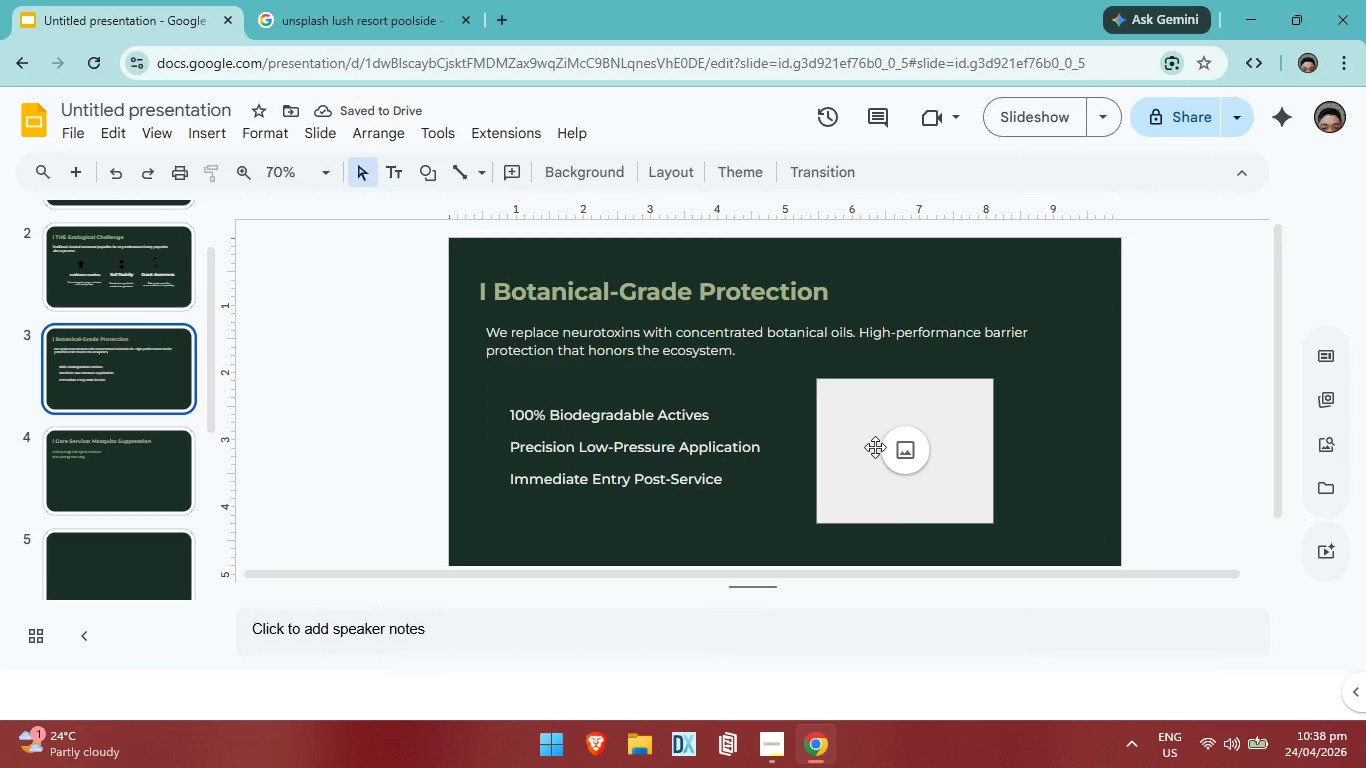 
left_click([876, 447])
 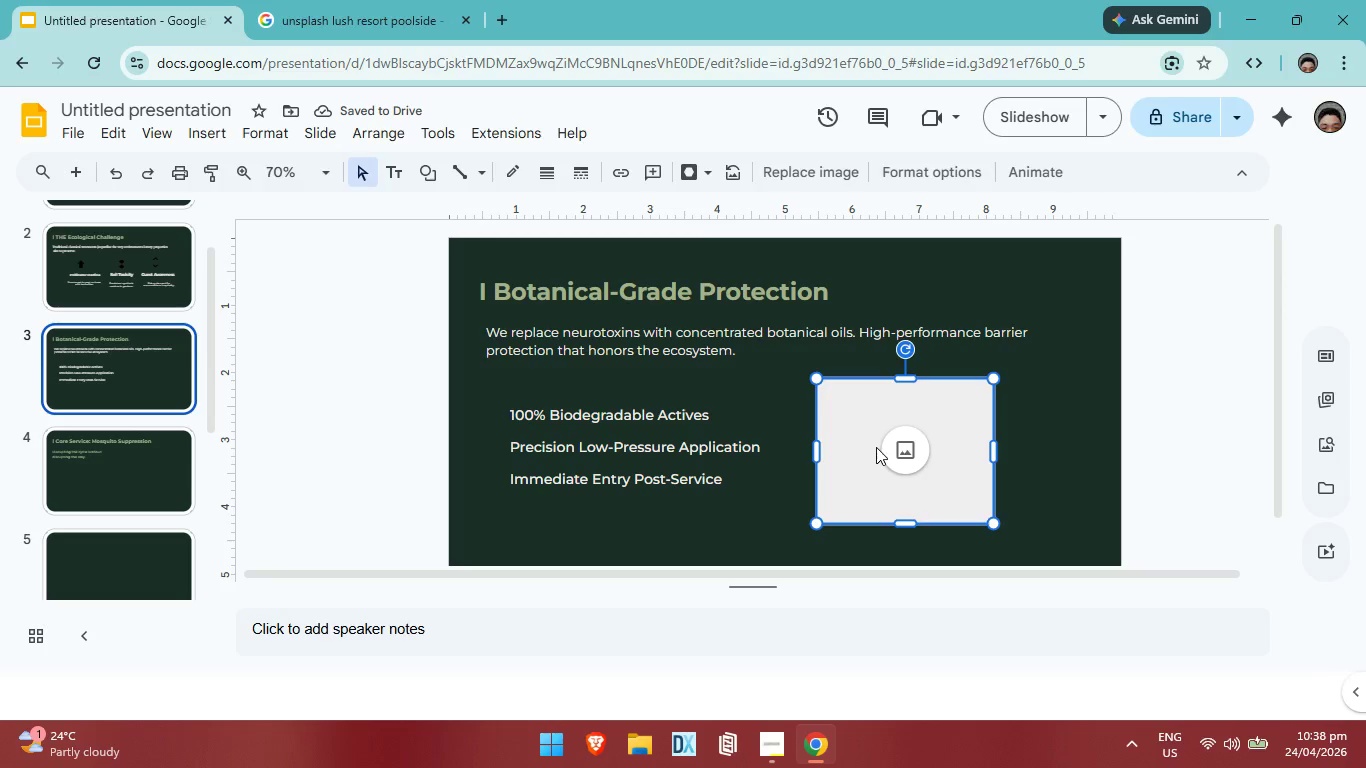 
key(Backspace)
 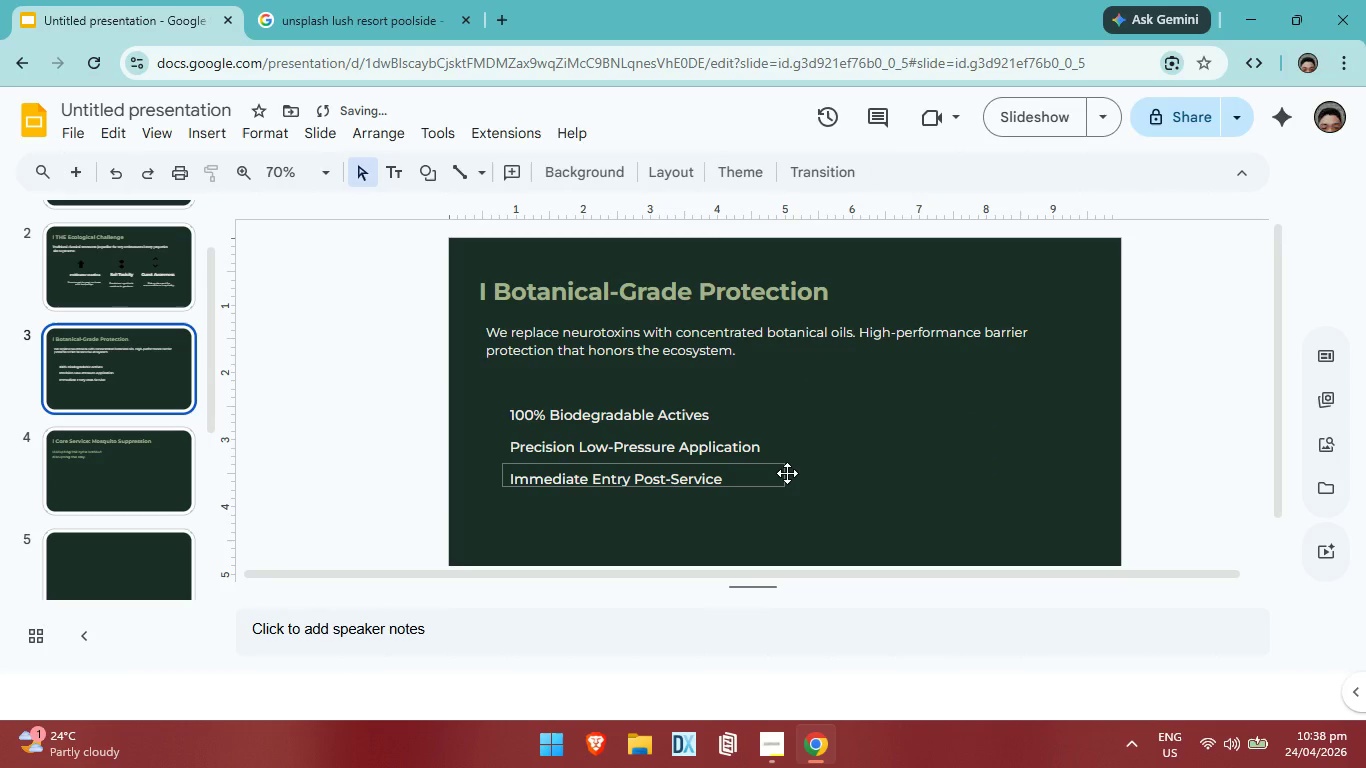 
key(Control+ControlLeft)
 